 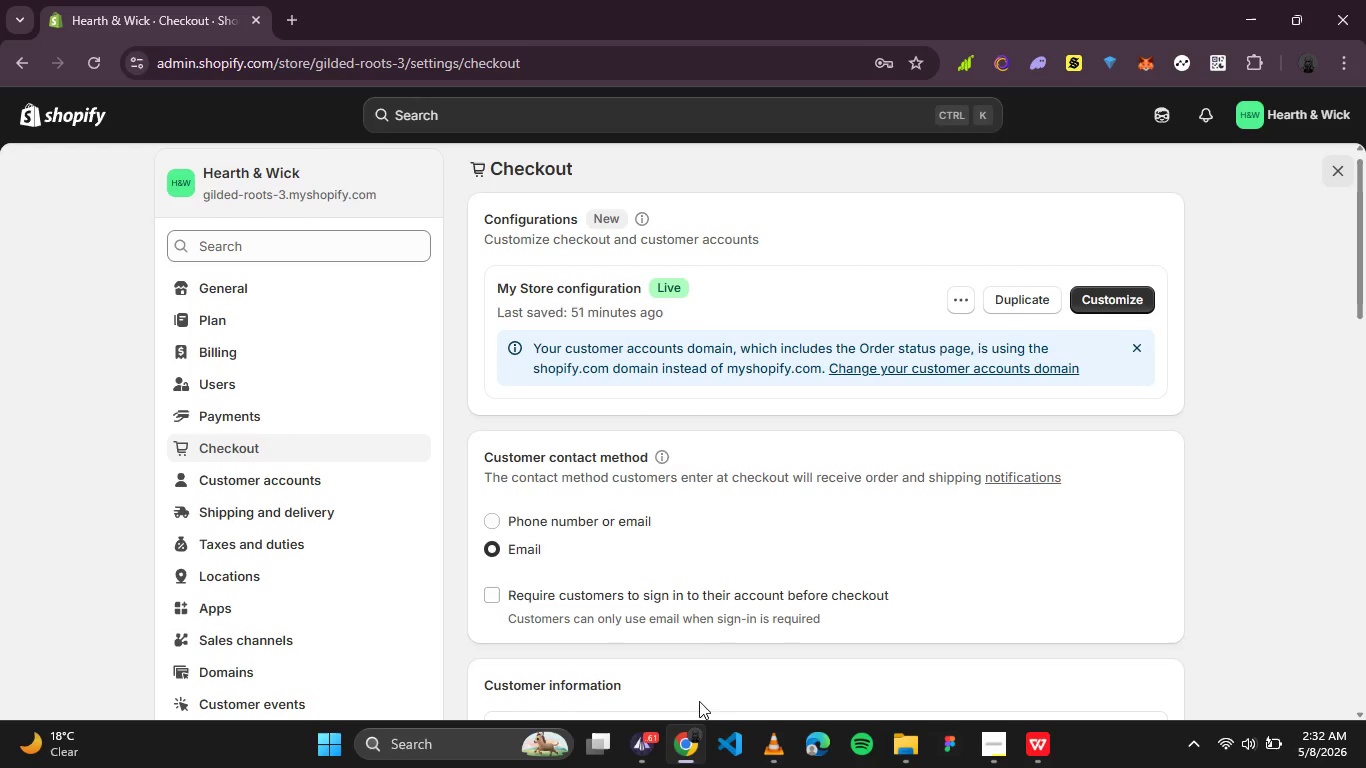 
scroll: coordinate [625, 485], scroll_direction: down, amount: 3.0
 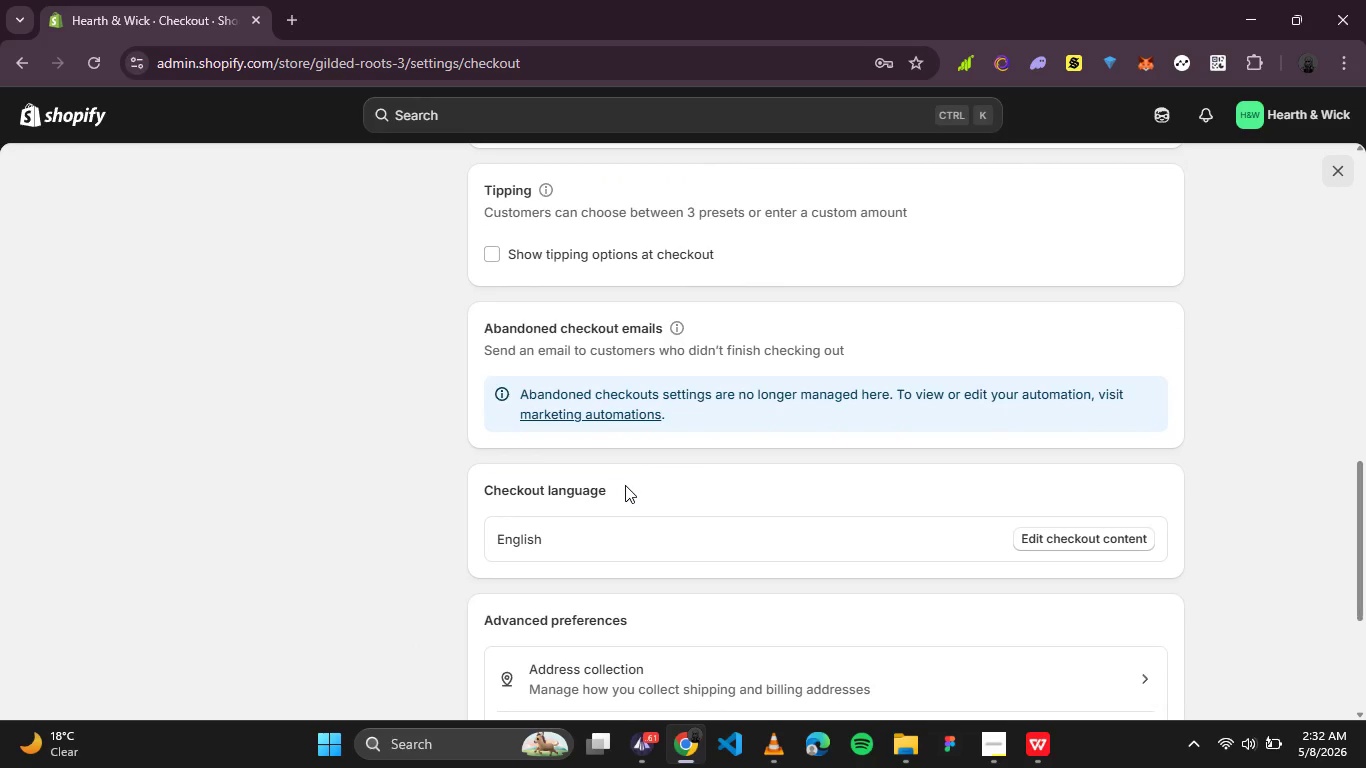 
scroll: coordinate [625, 485], scroll_direction: up, amount: 1.0
 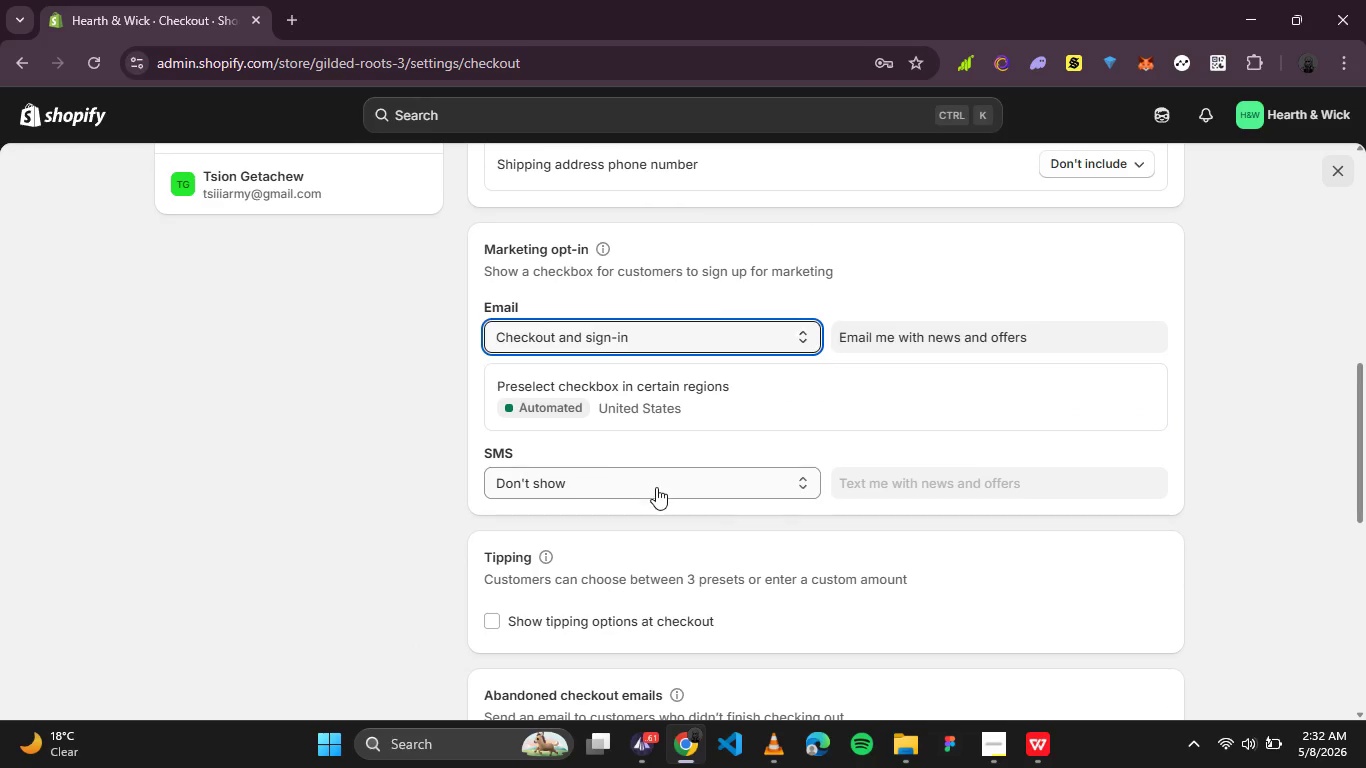 
left_click([656, 487])
 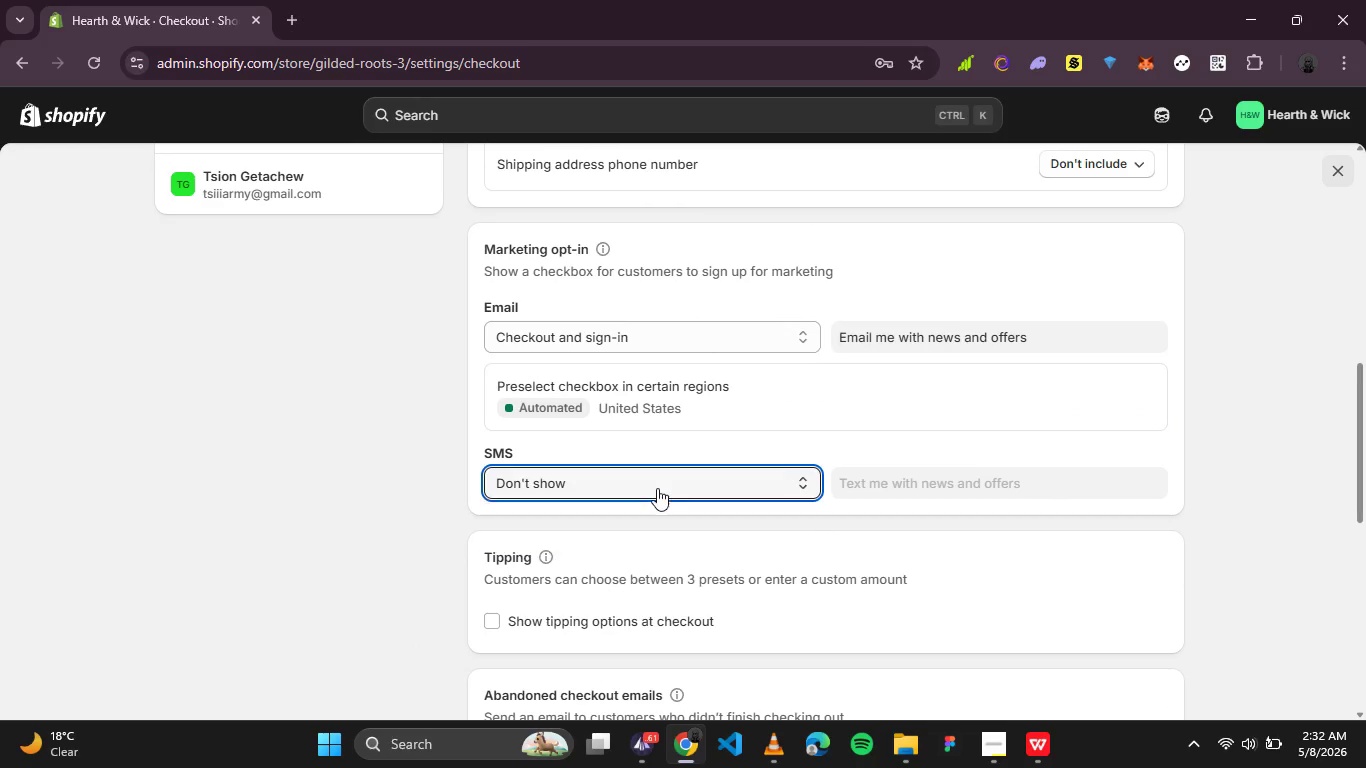 
left_click([657, 488])
 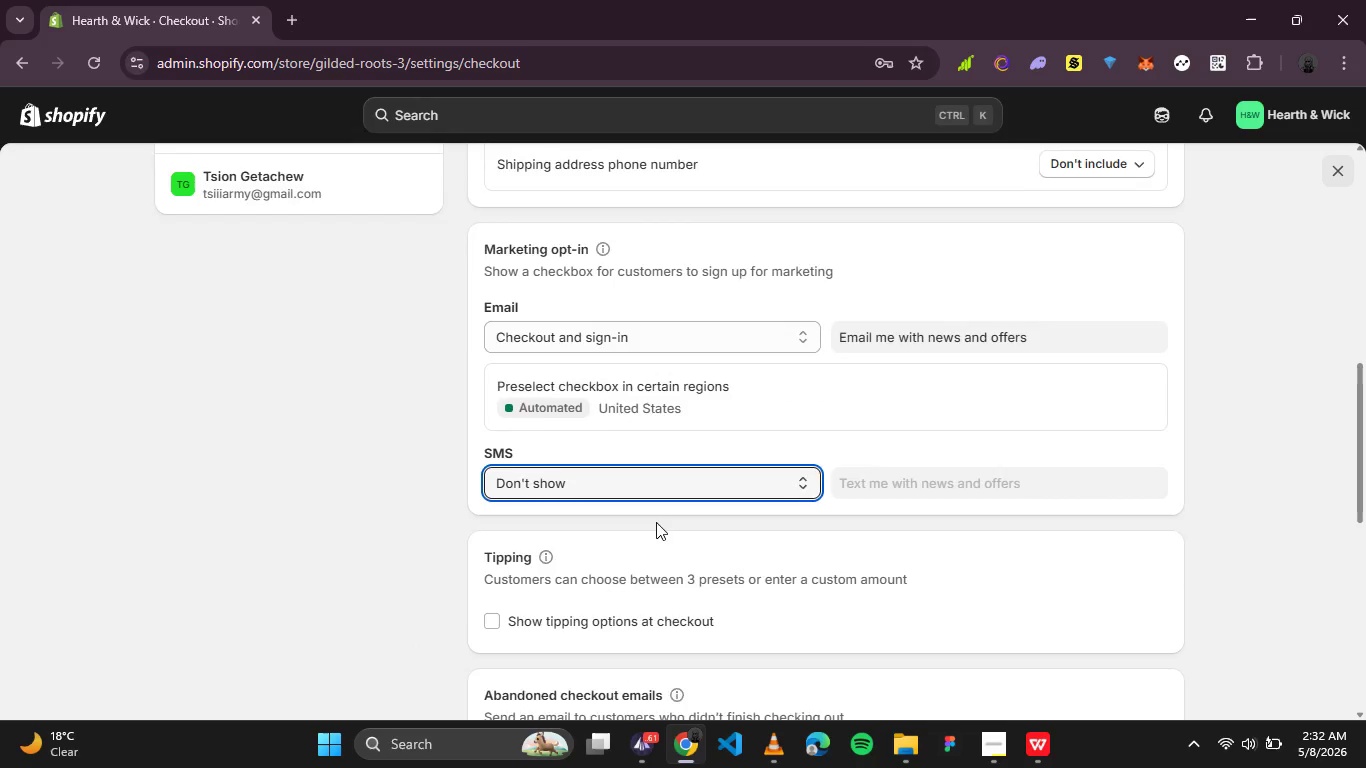 
scroll: coordinate [656, 522], scroll_direction: down, amount: 1.0
 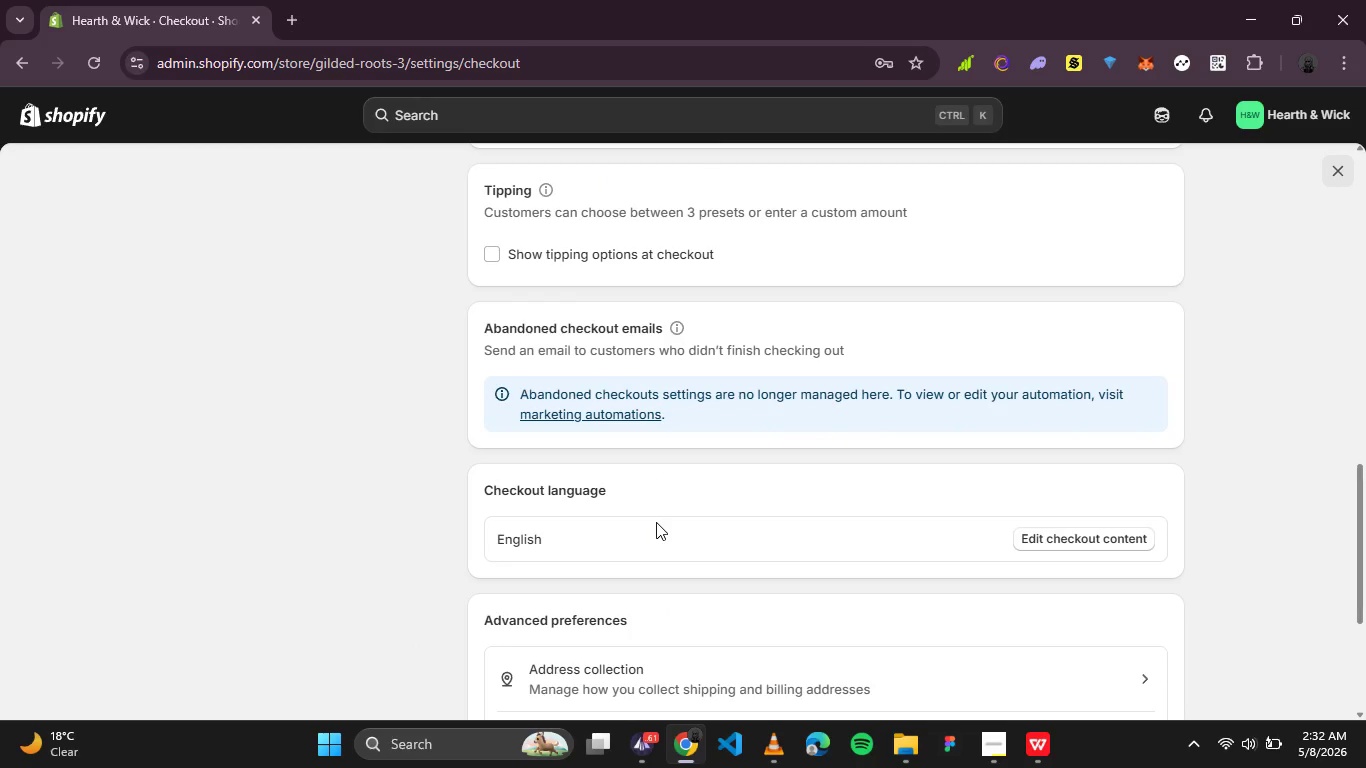 
wait(6.06)
 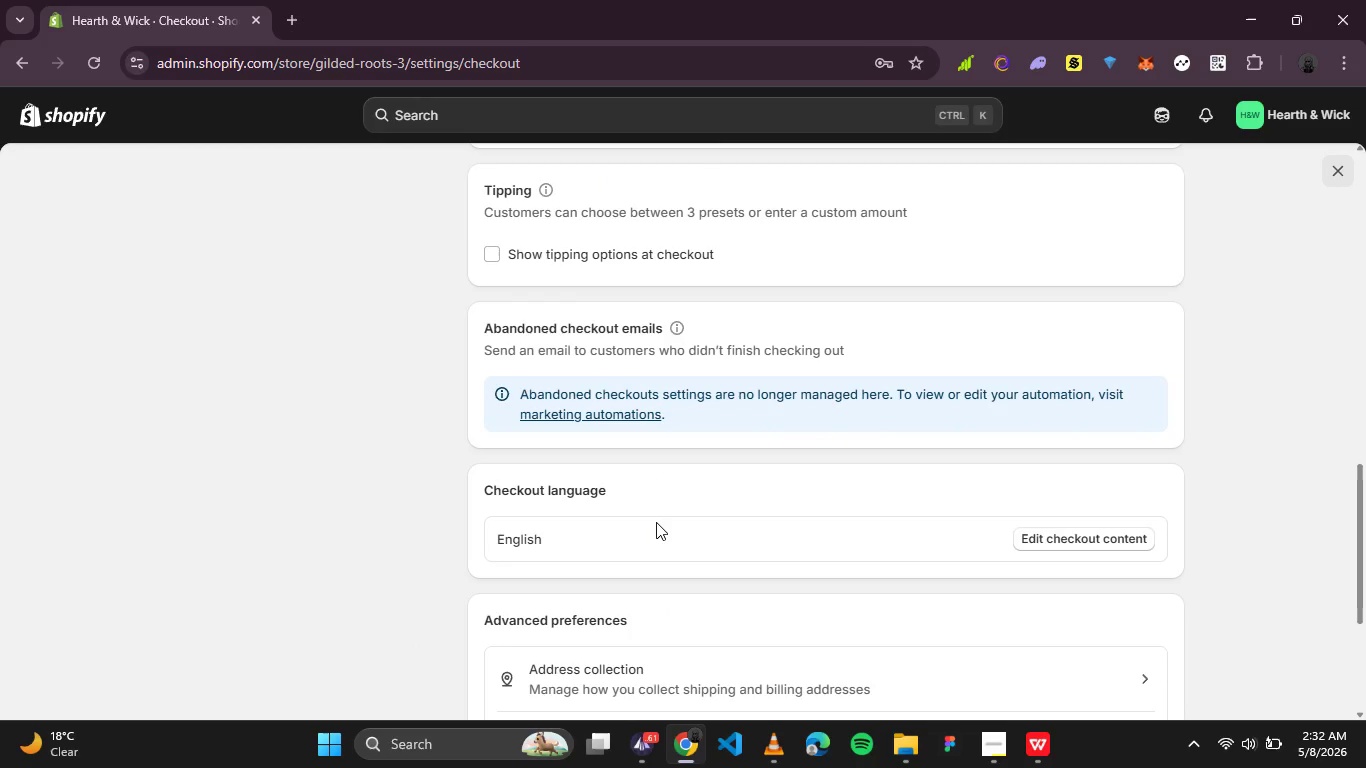 
scroll: coordinate [618, 524], scroll_direction: down, amount: 1.0
 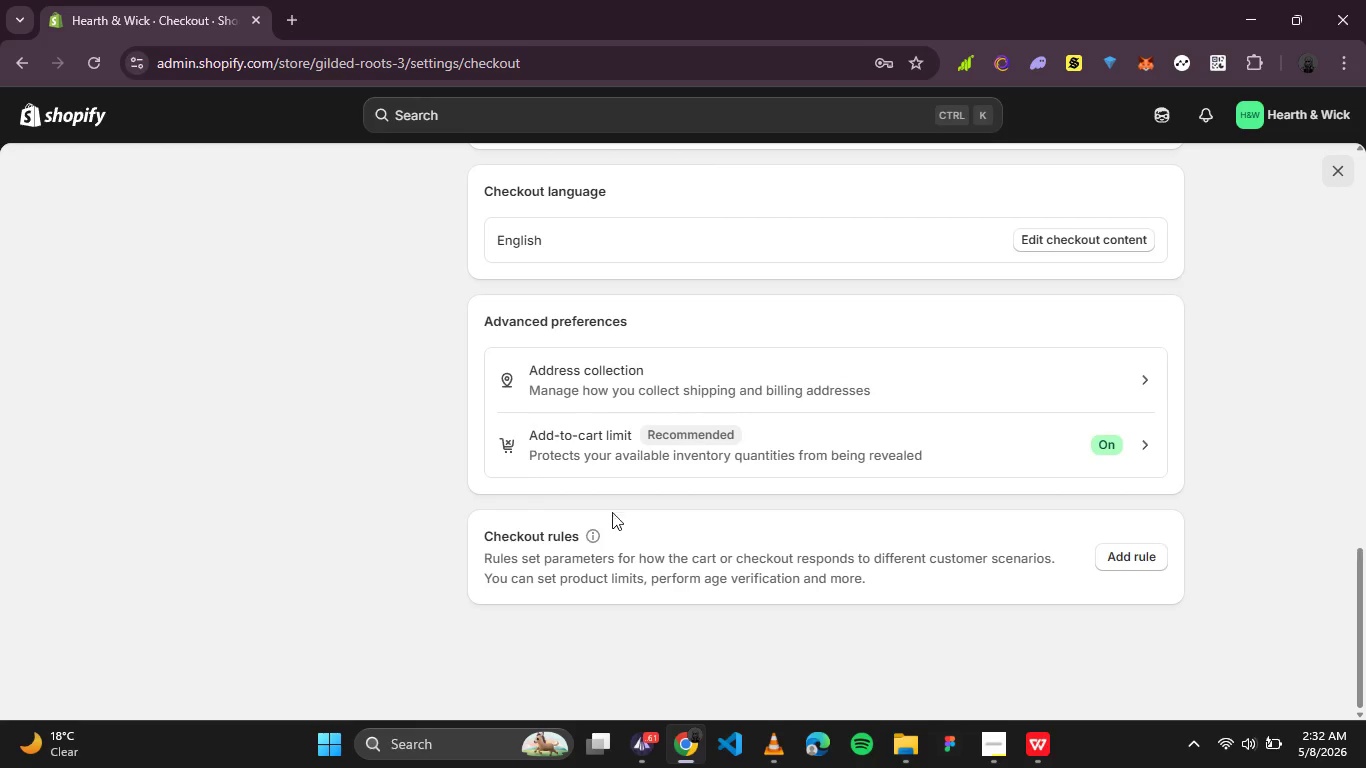 
scroll: coordinate [519, 470], scroll_direction: up, amount: 5.0
 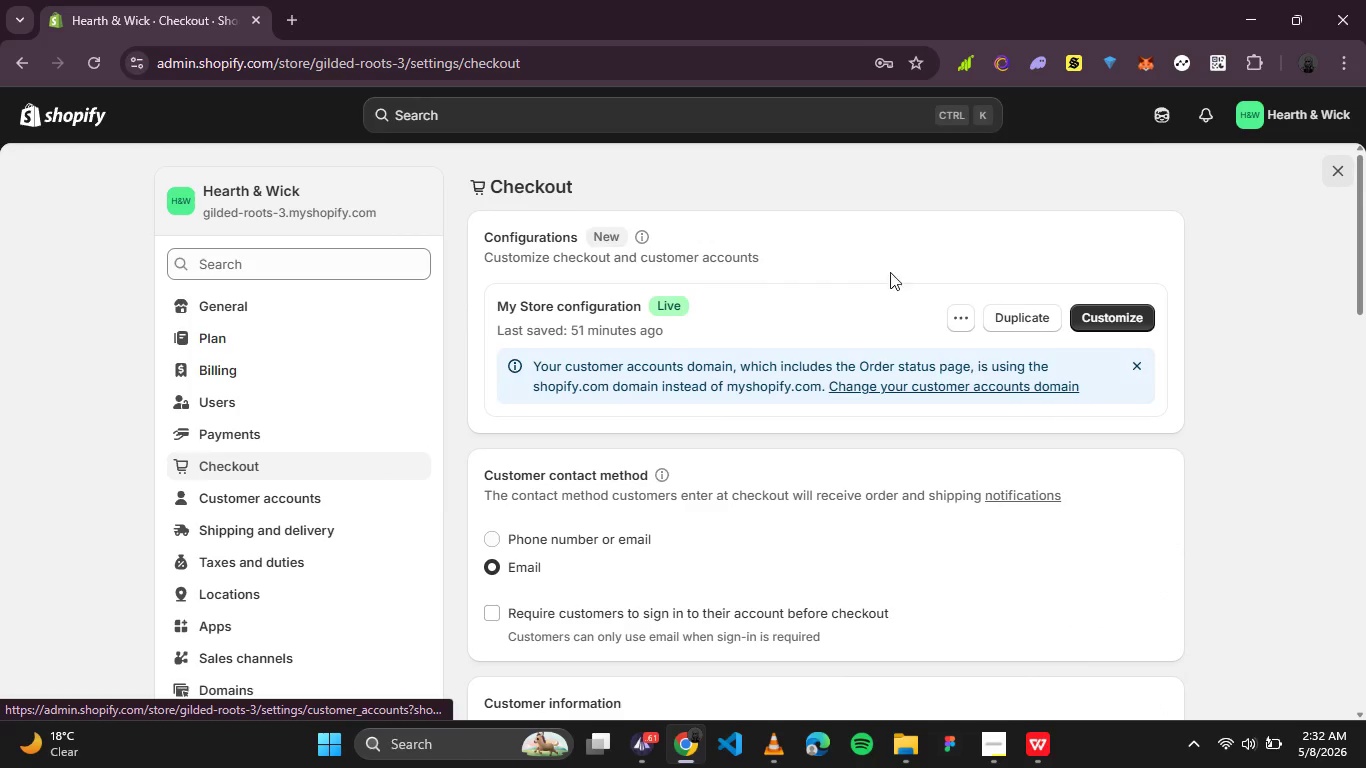 
left_click([962, 321])
 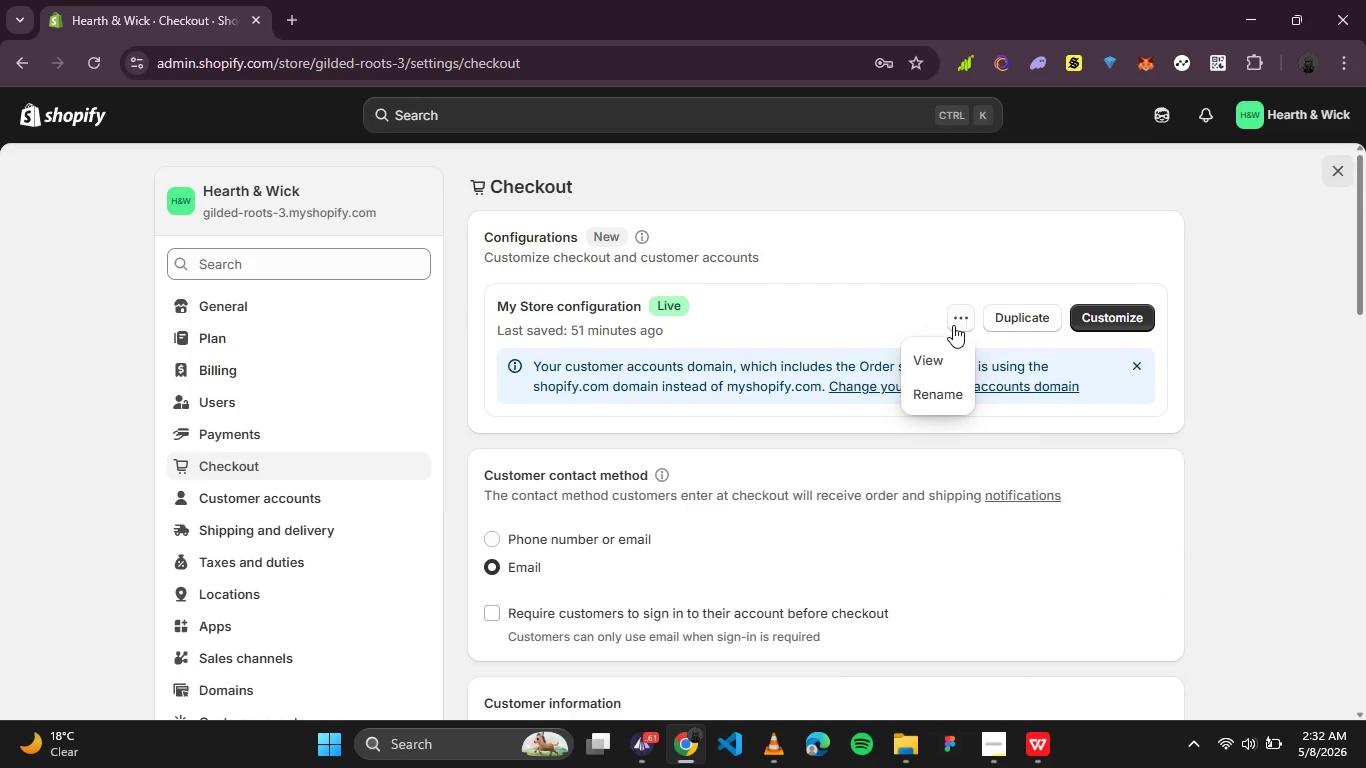 
left_click([932, 355])
 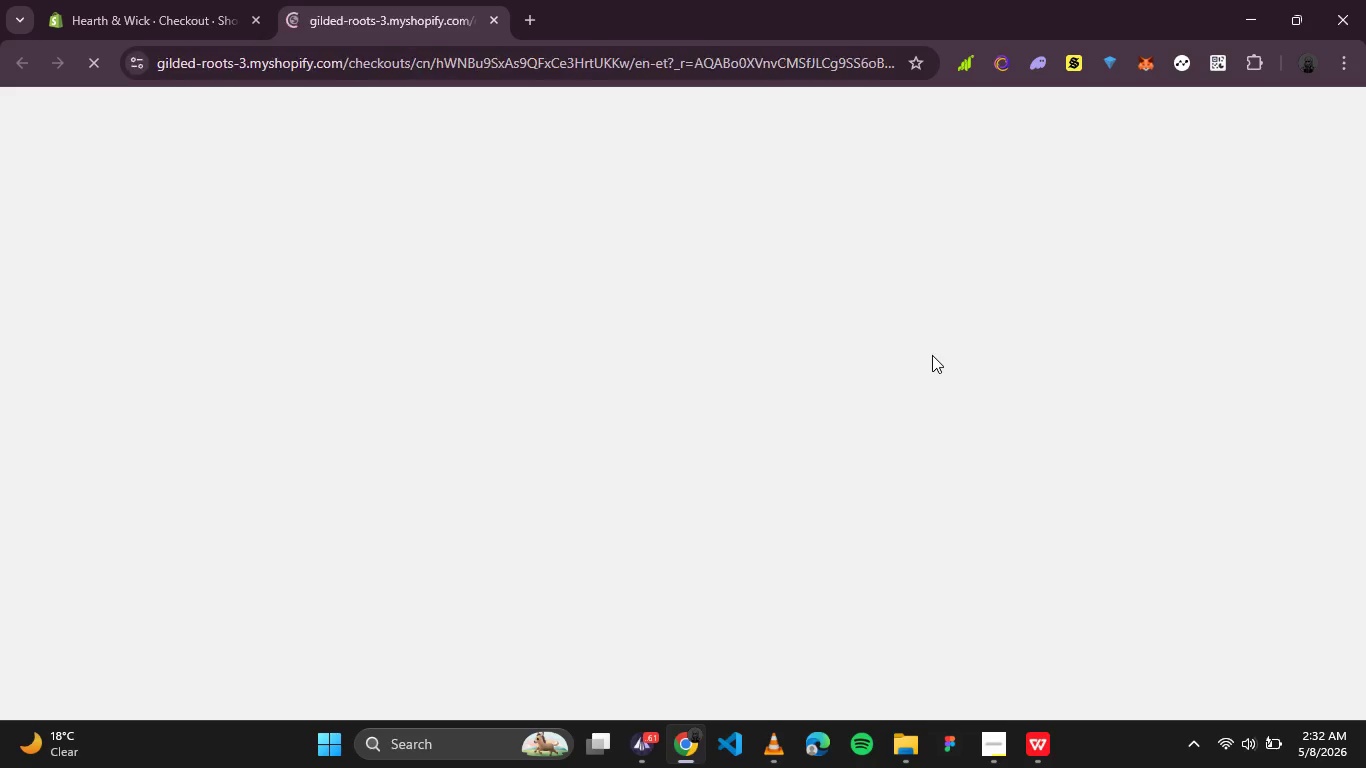 
wait(9.22)
 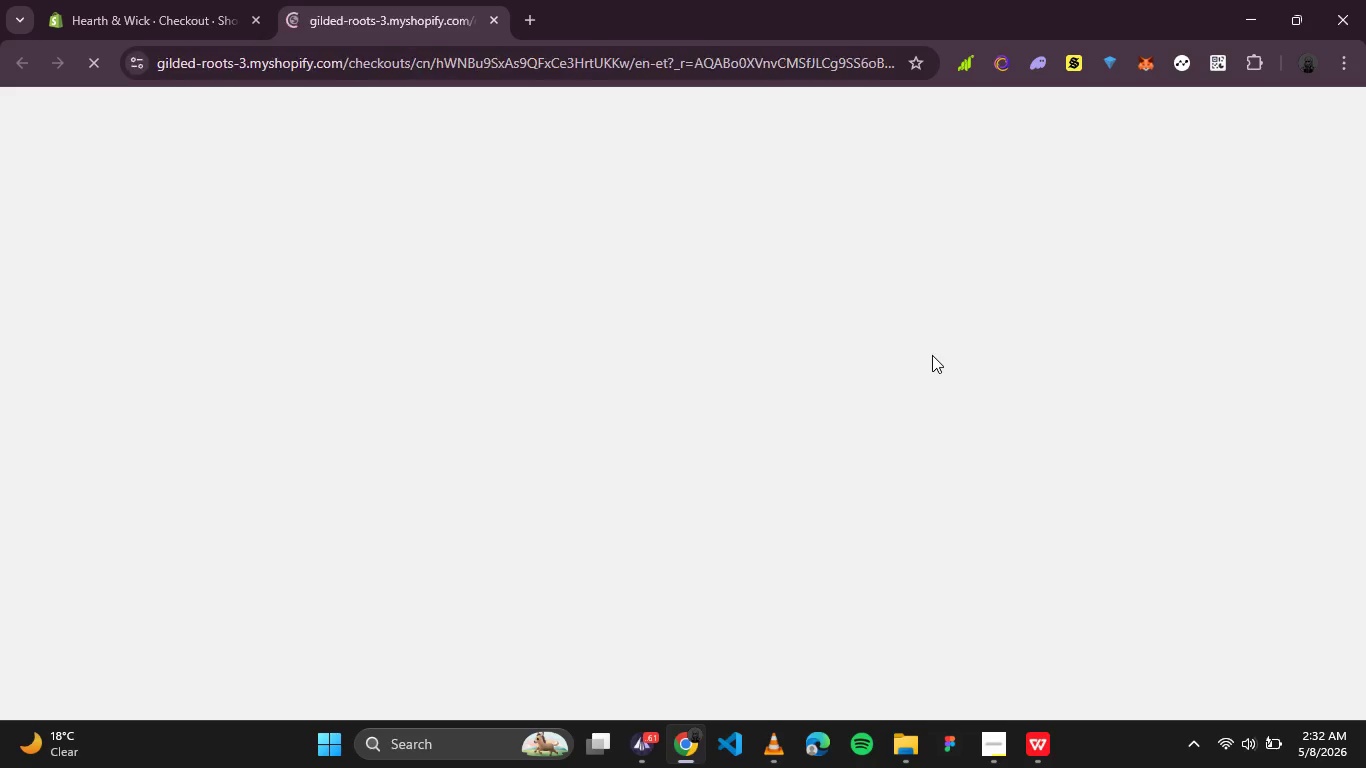 
scroll: coordinate [517, 186], scroll_direction: down, amount: 1.0
 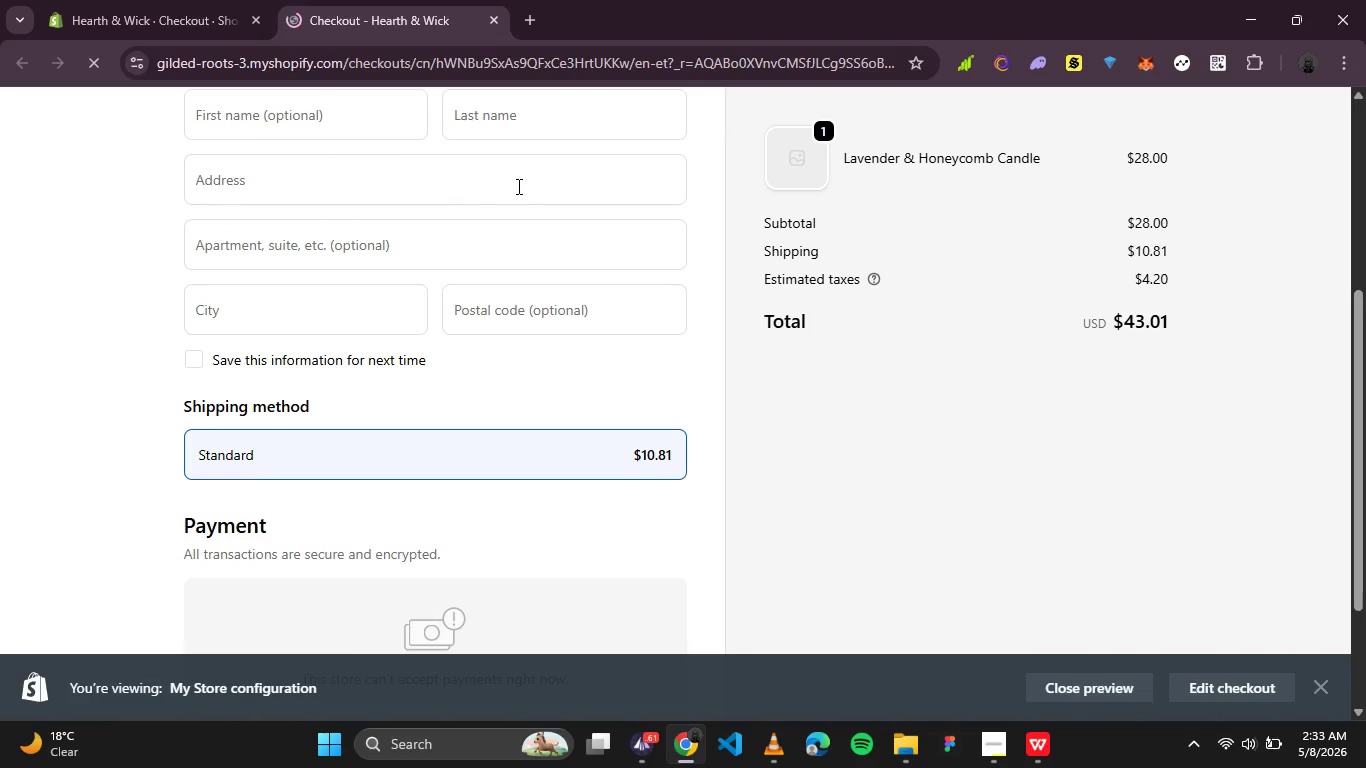 
scroll: coordinate [517, 187], scroll_direction: up, amount: 2.0
 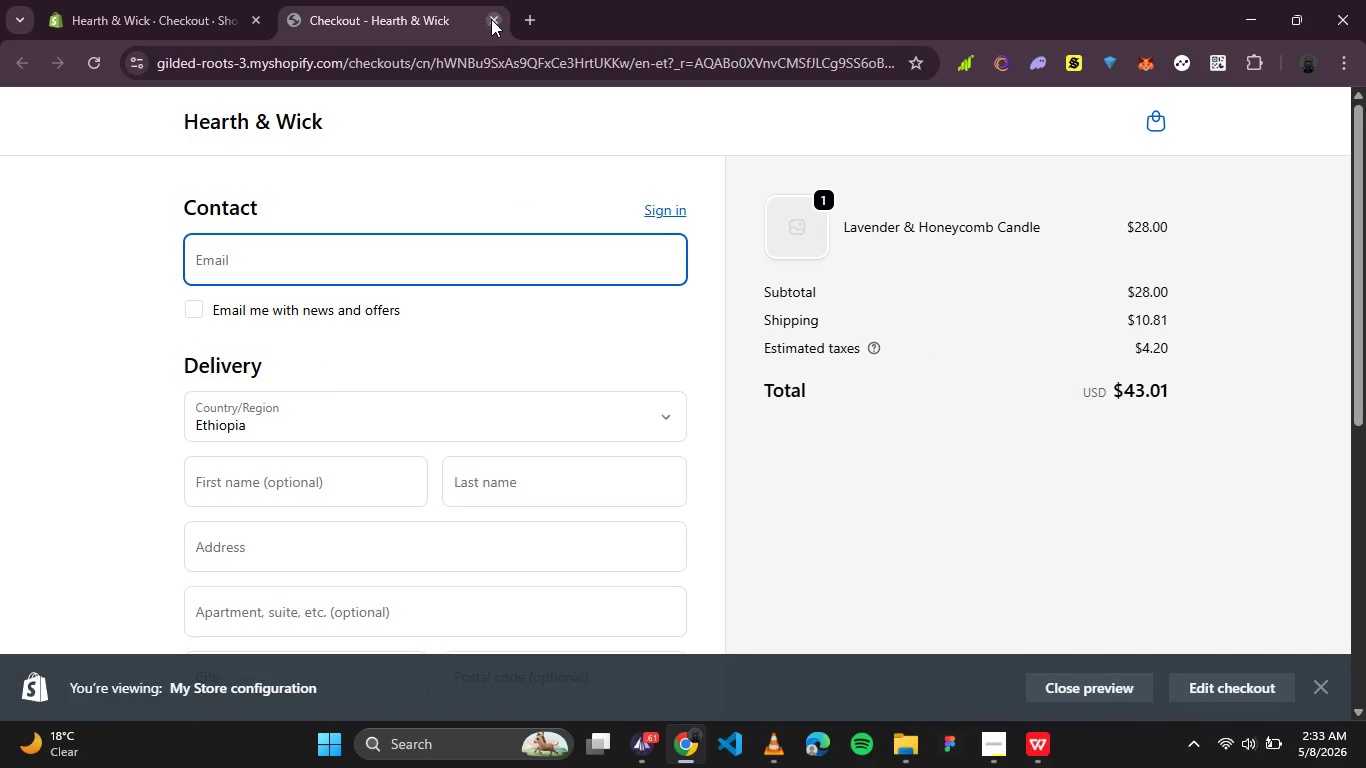 
left_click([491, 19])
 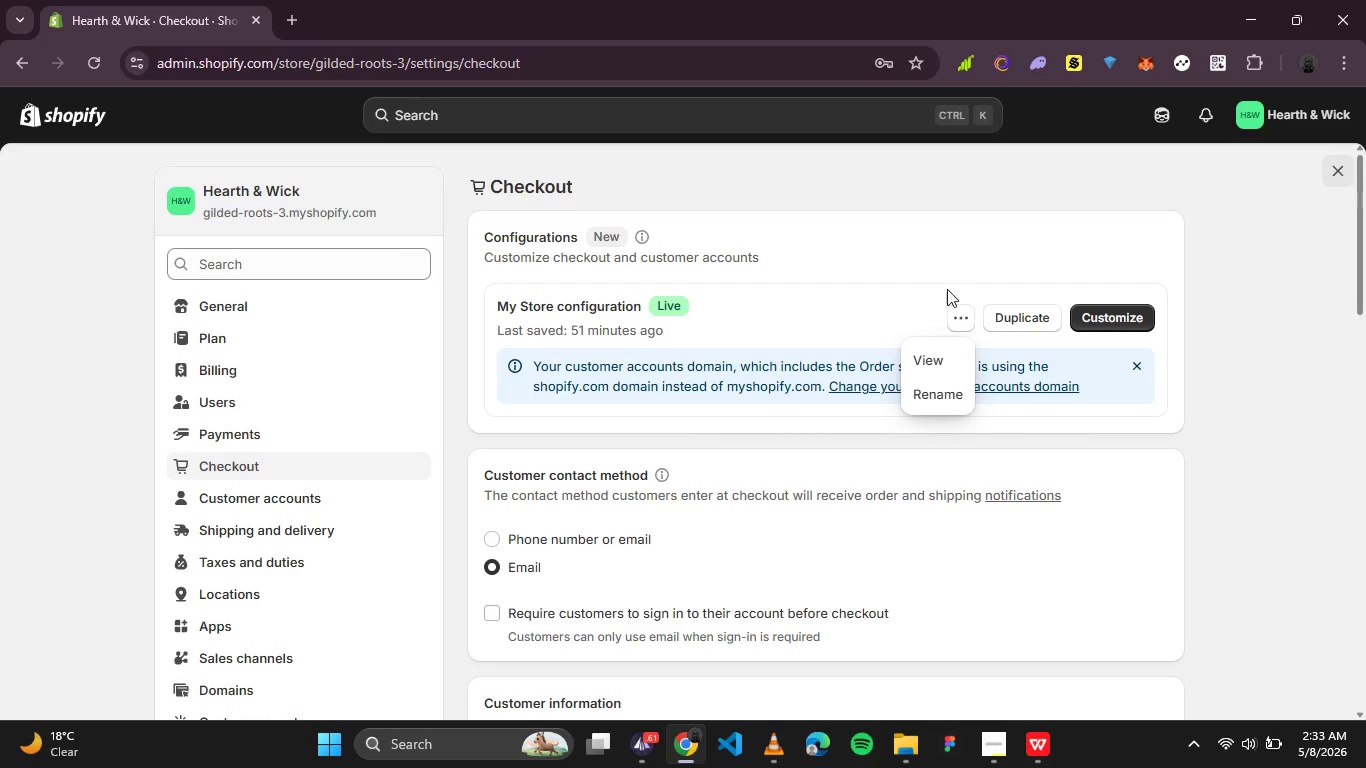 
left_click([953, 248])
 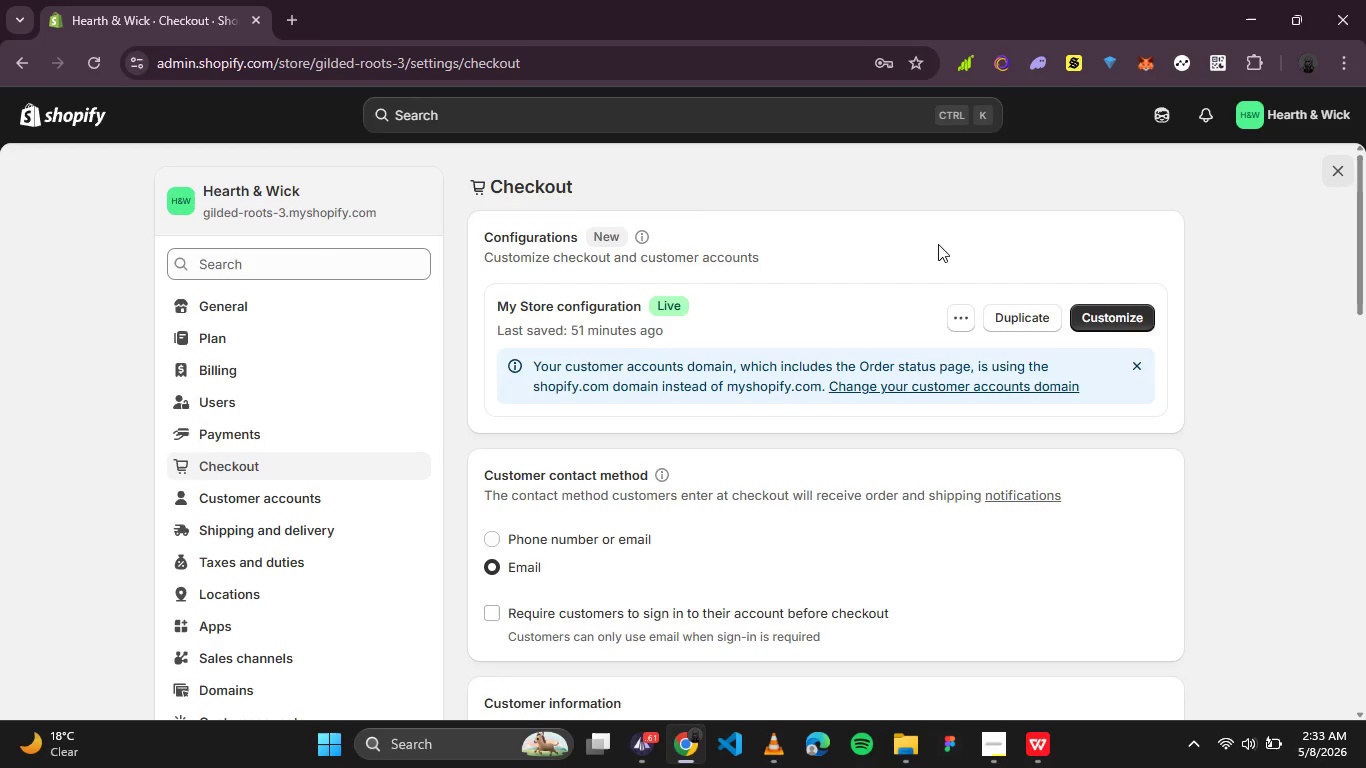 
wait(22.84)
 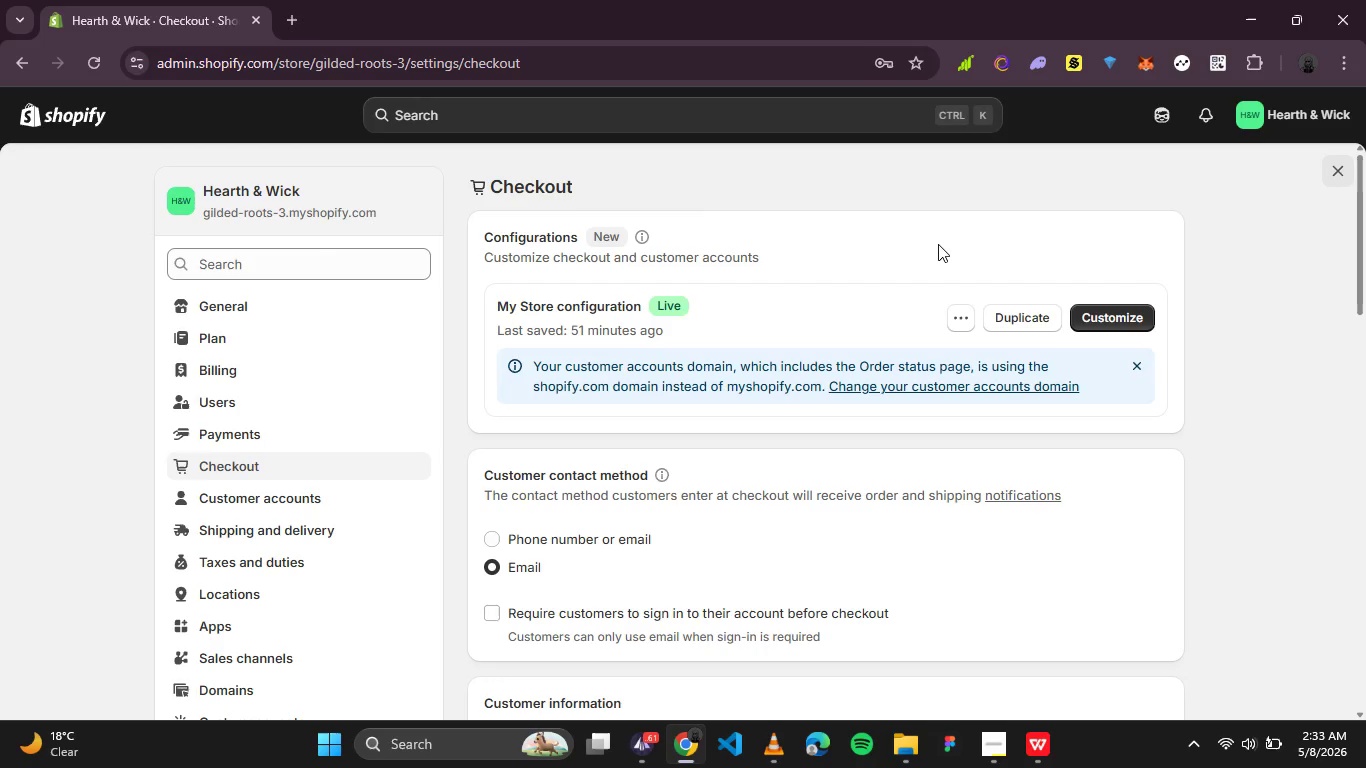 
left_click([56, 695])
 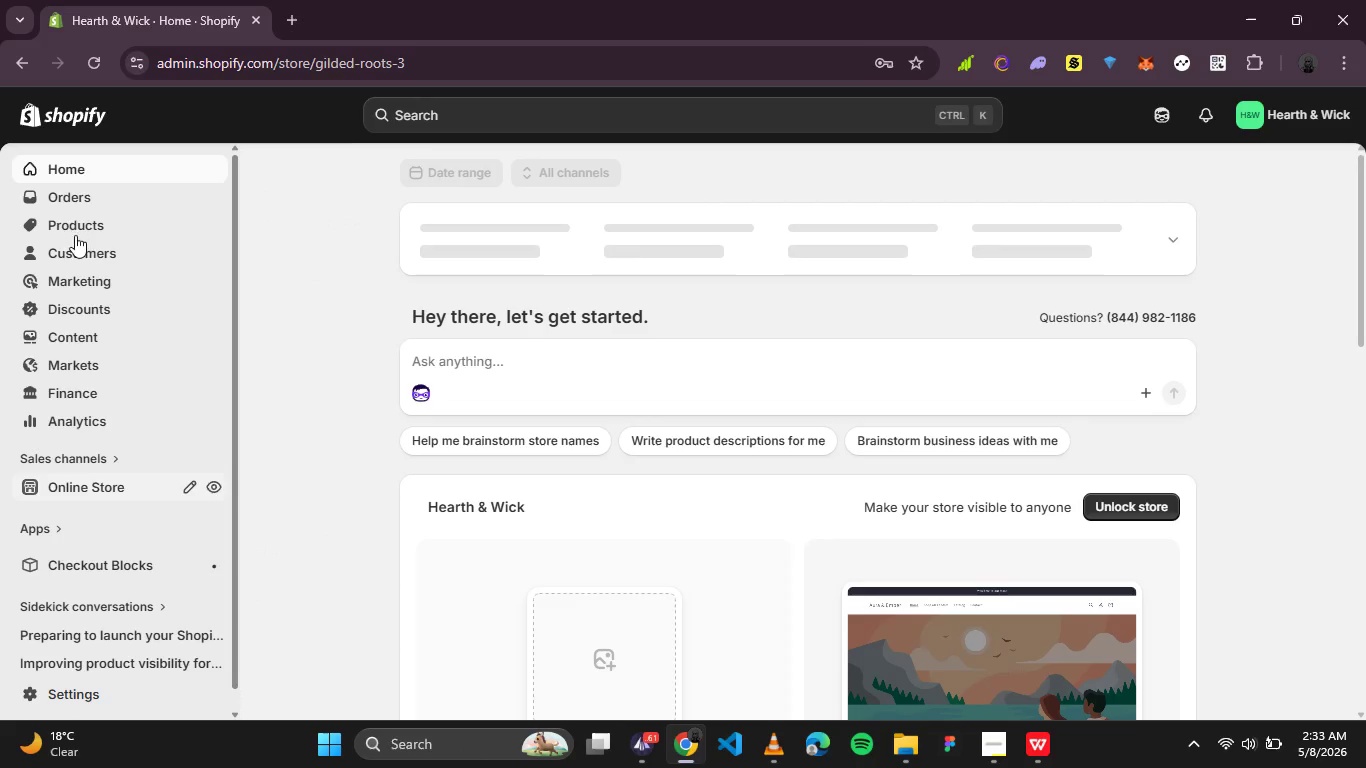 
left_click([76, 199])
 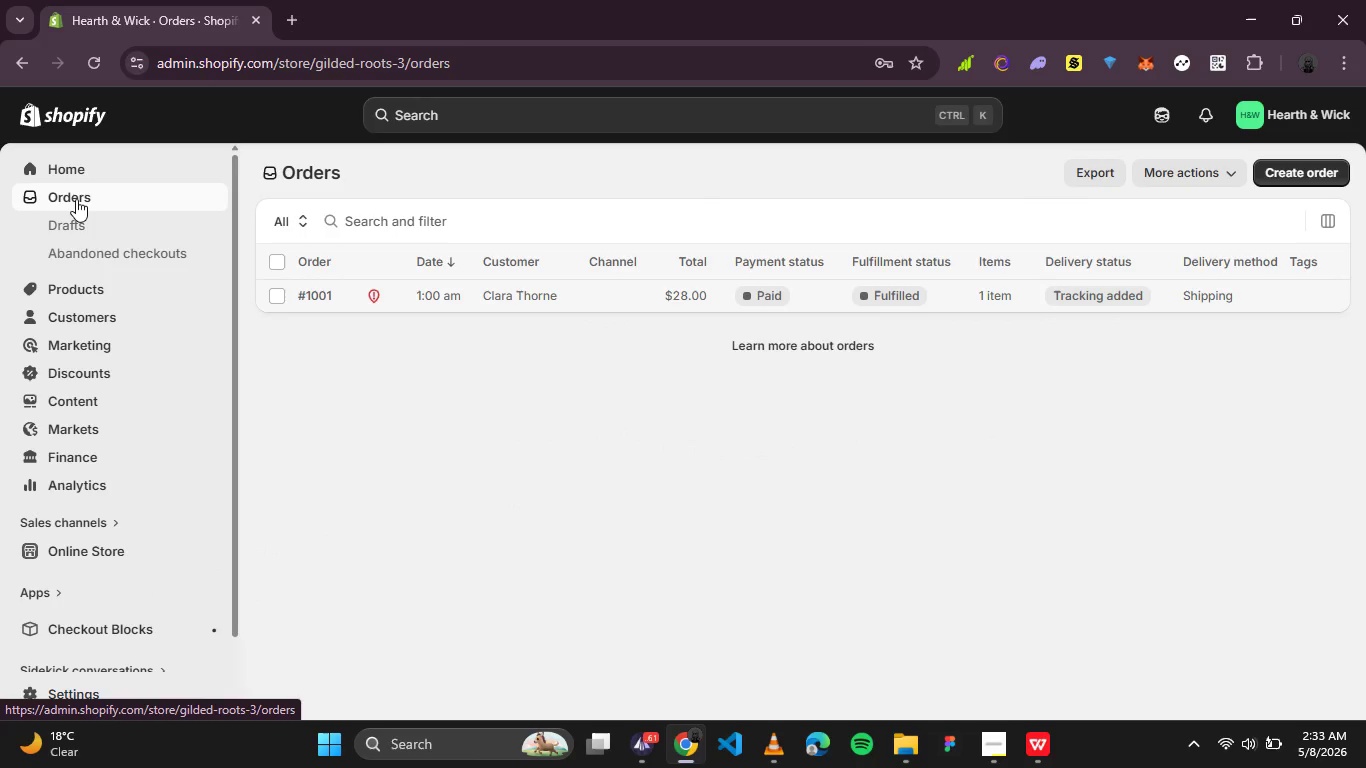 
wait(19.78)
 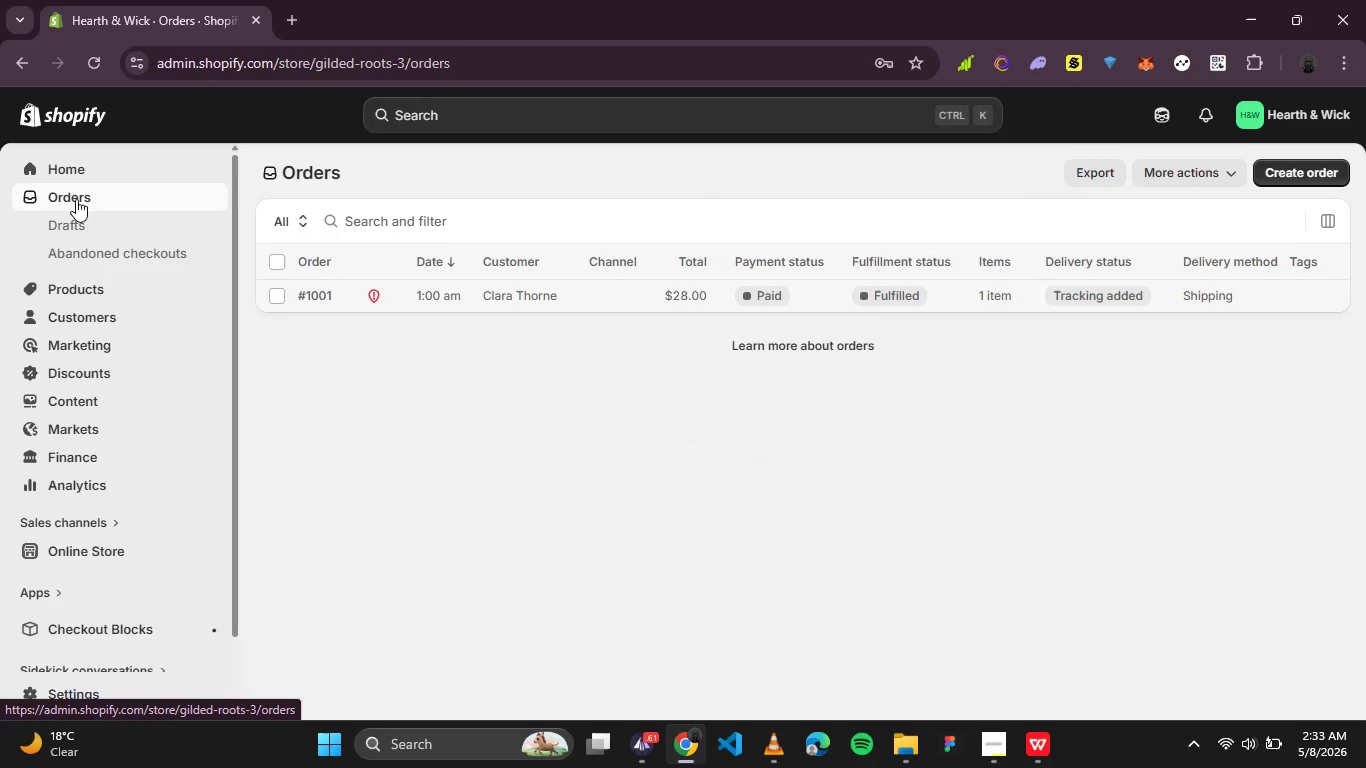 
left_click([318, 288])
 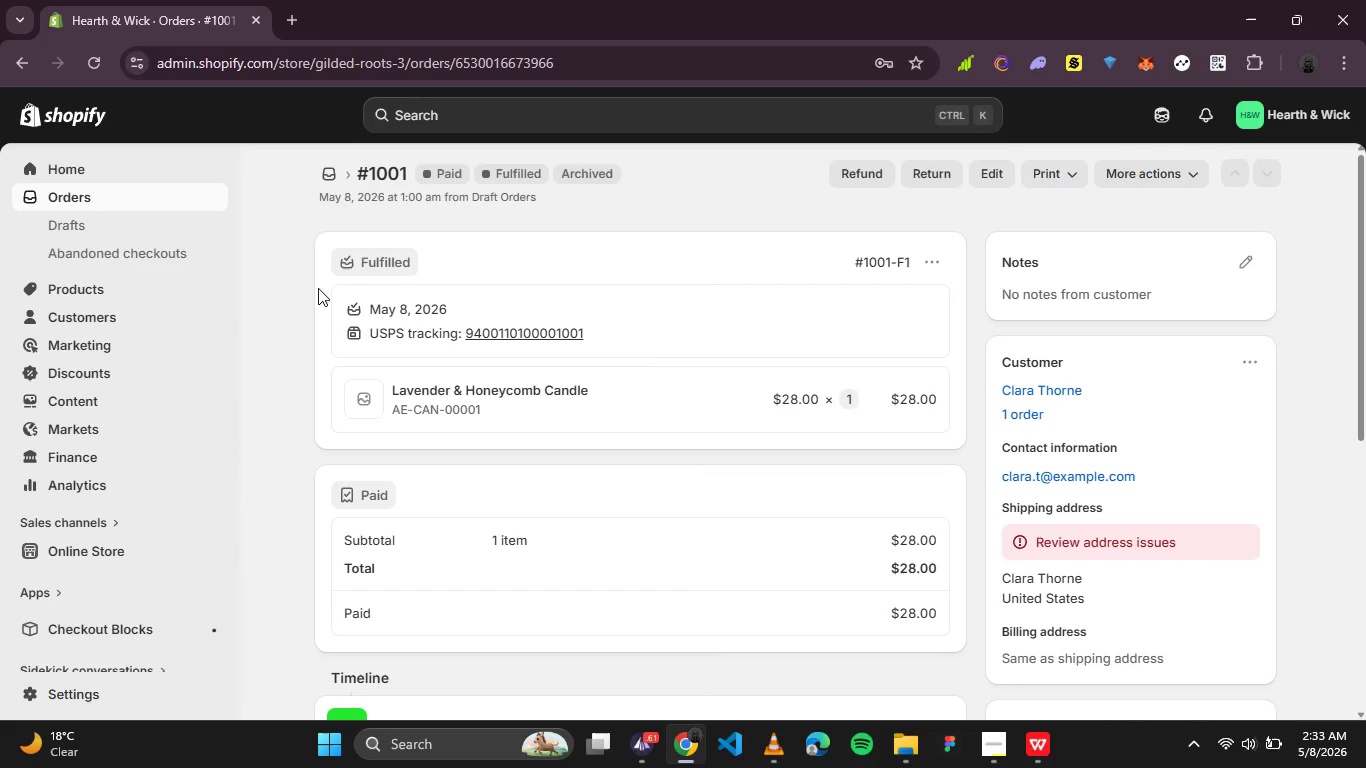 
wait(8.38)
 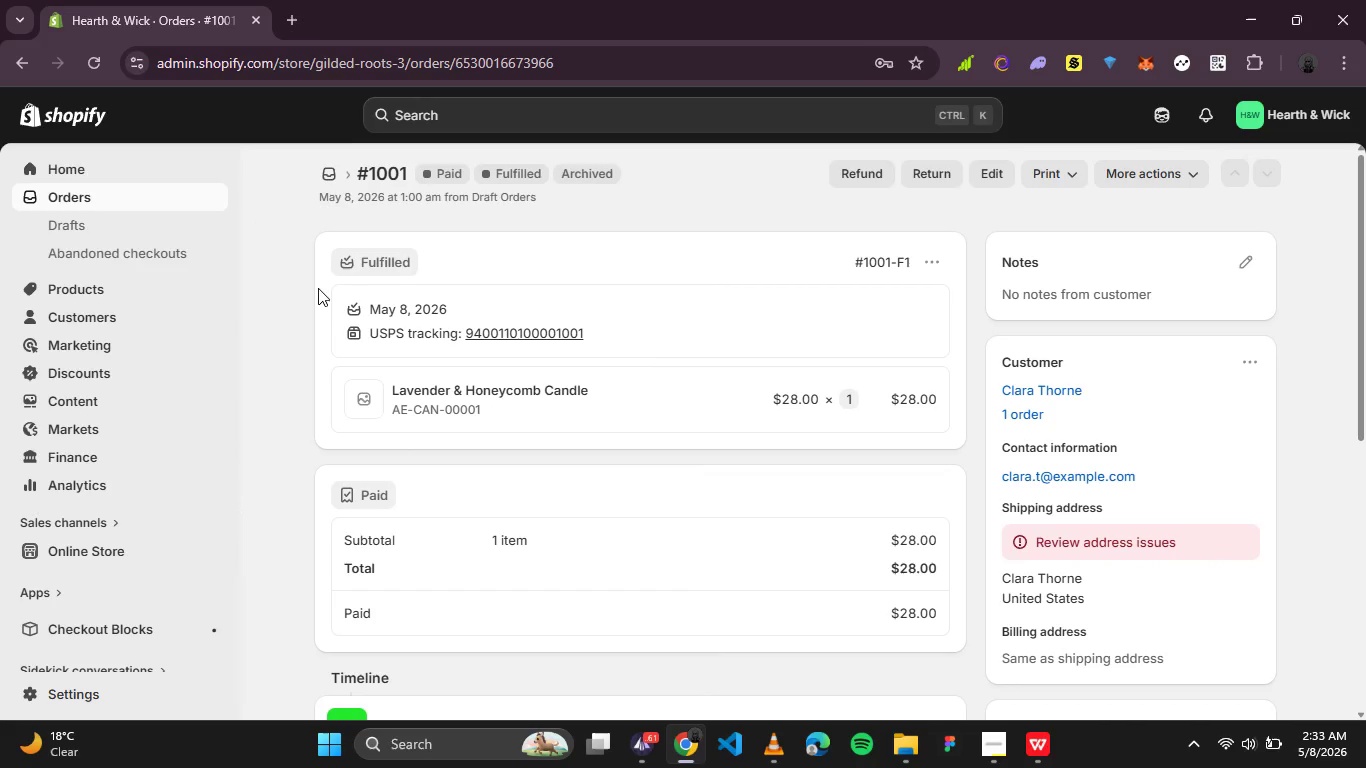 
left_click([1202, 175])
 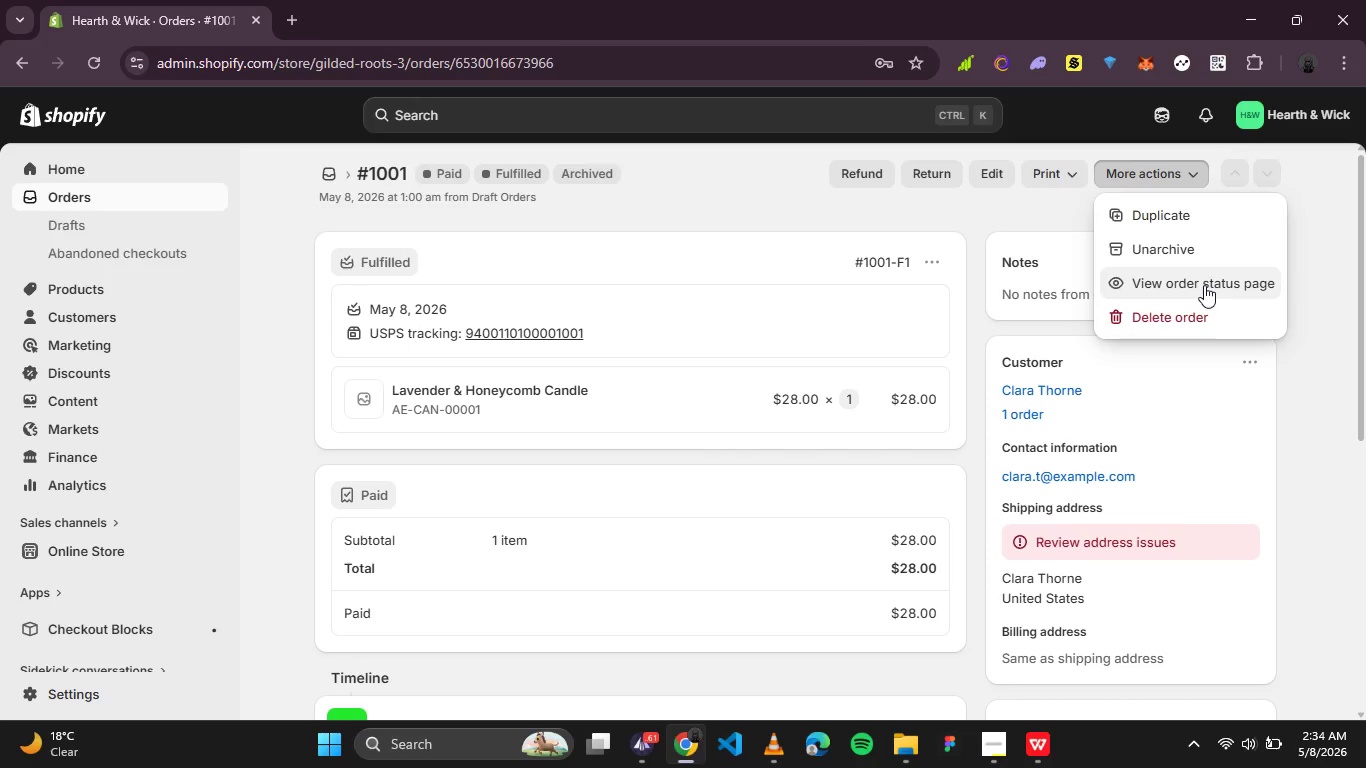 
left_click([1204, 285])
 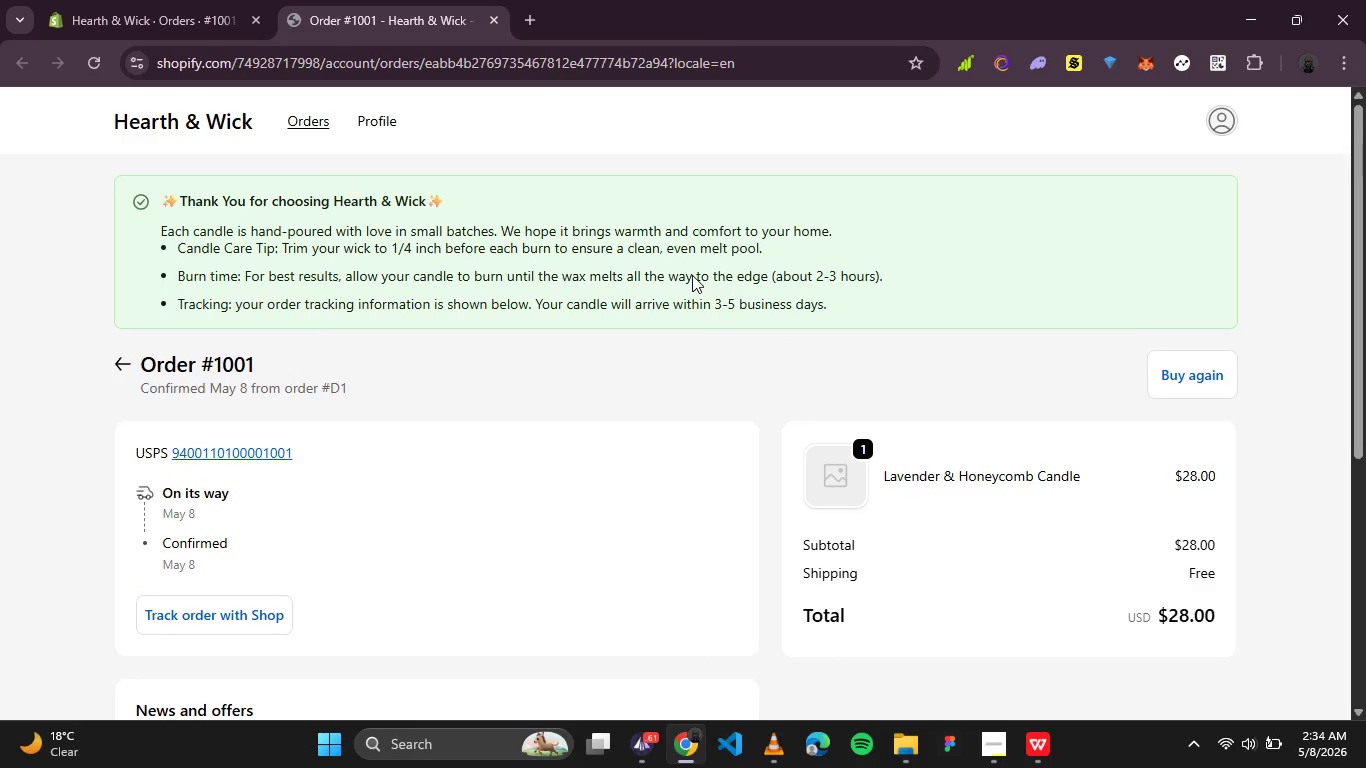 
wait(18.72)
 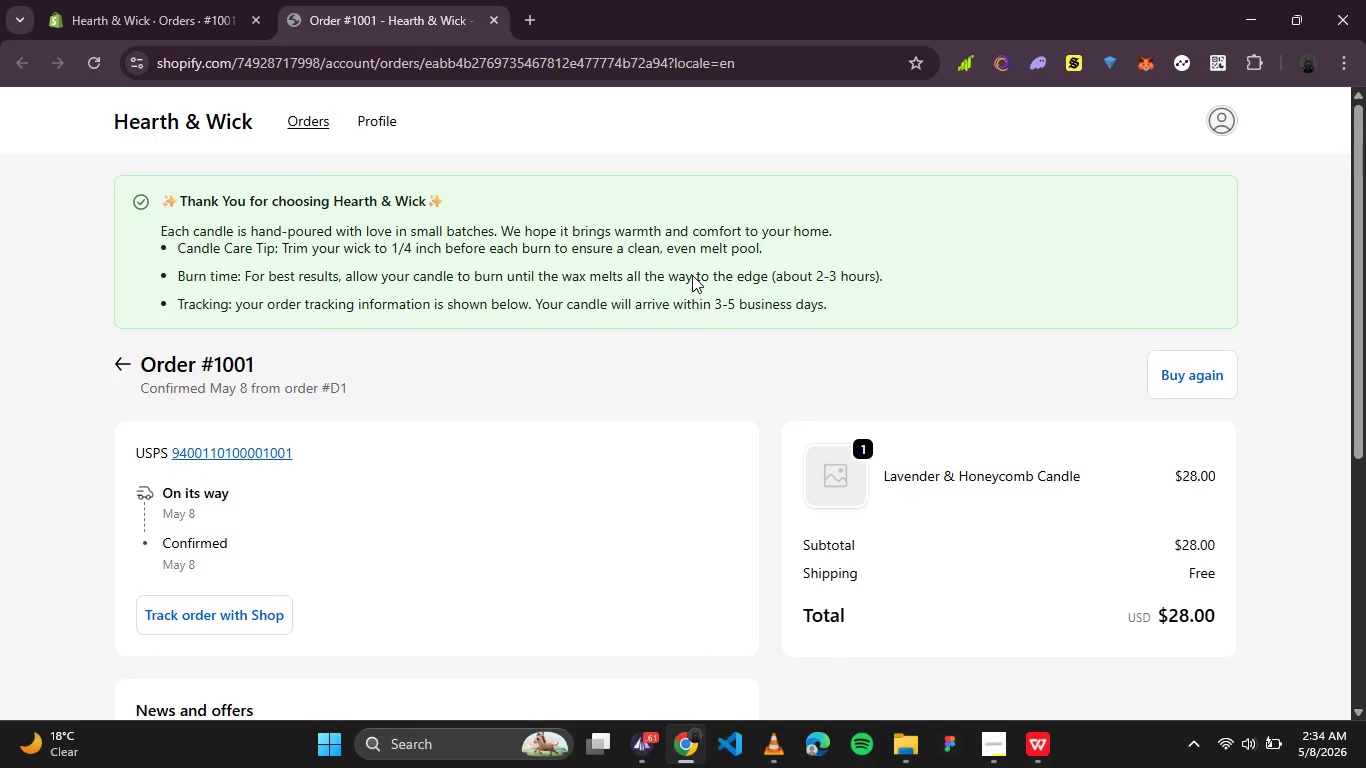 
key(PrintScreen)
 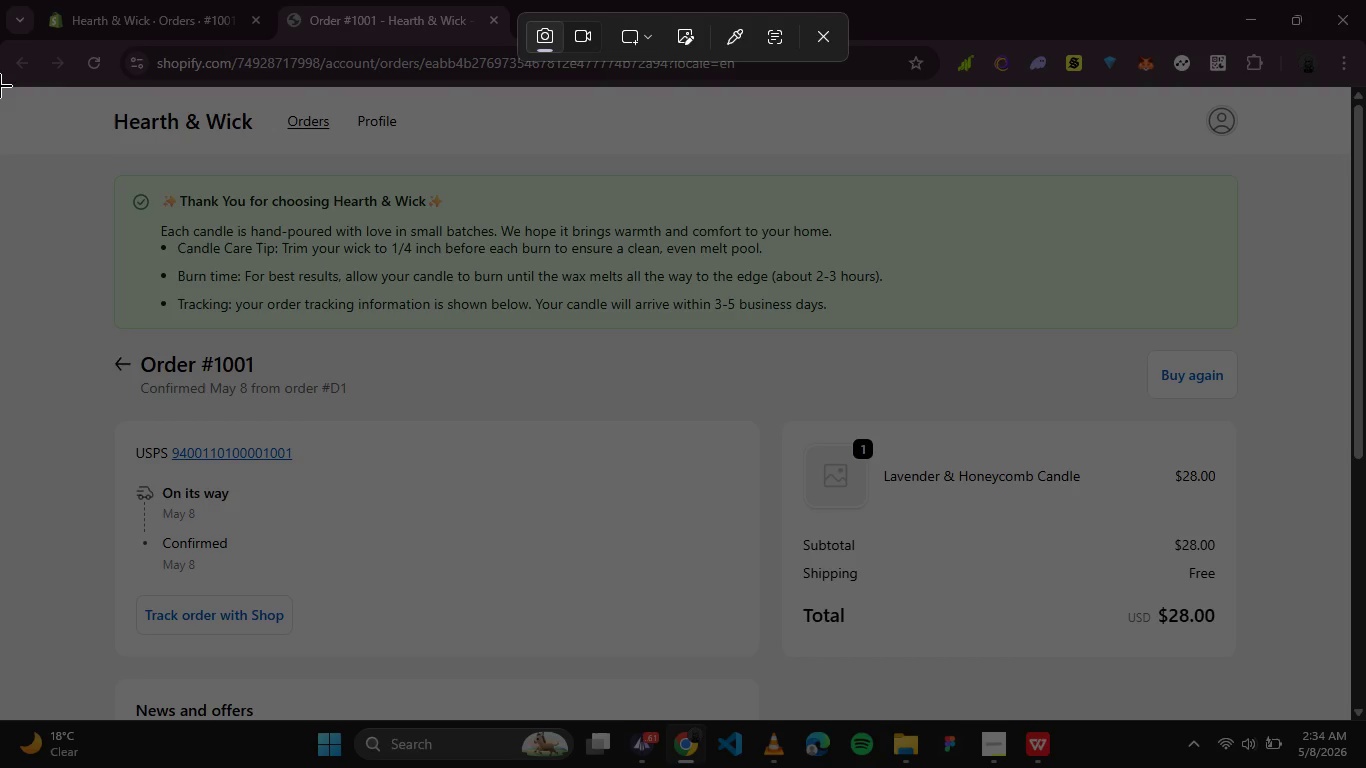 
left_click_drag(start_coordinate=[0, 86], to_coordinate=[1350, 719])
 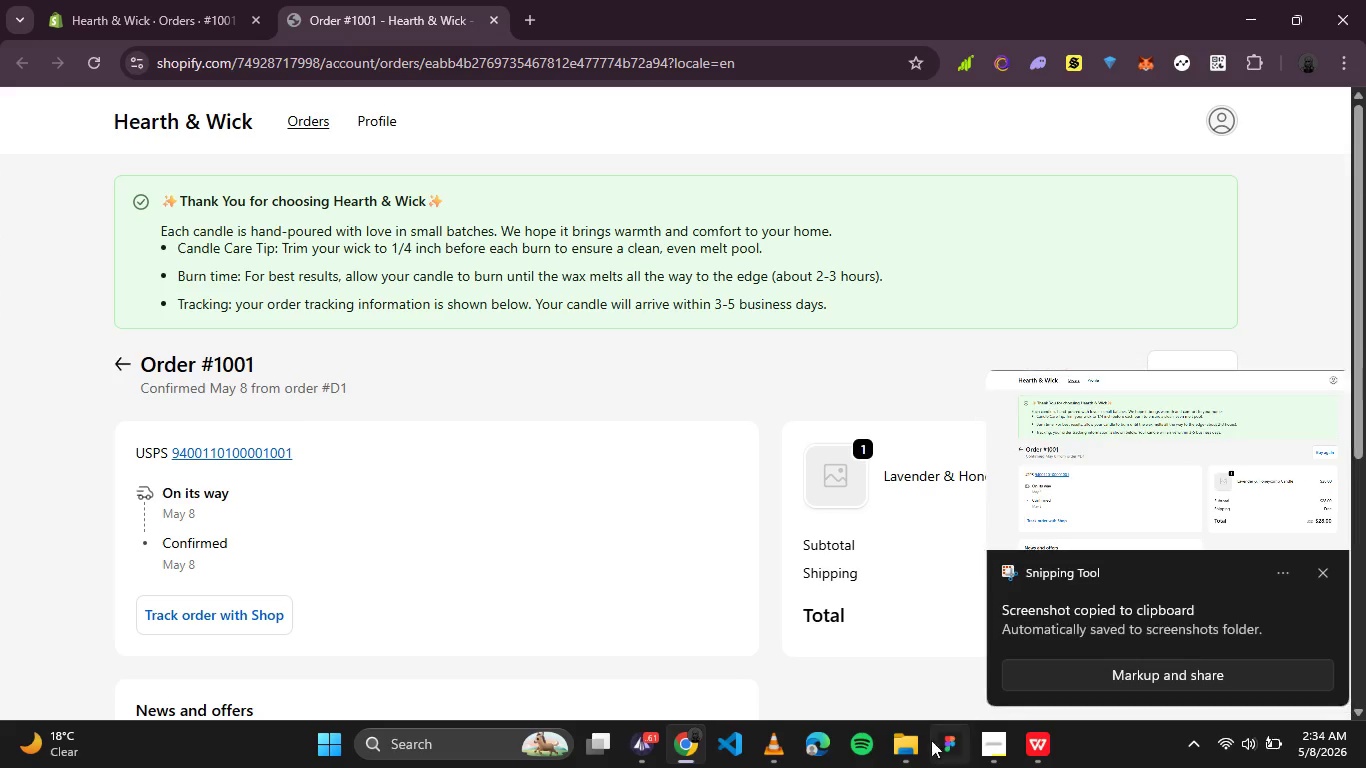 
left_click([912, 741])
 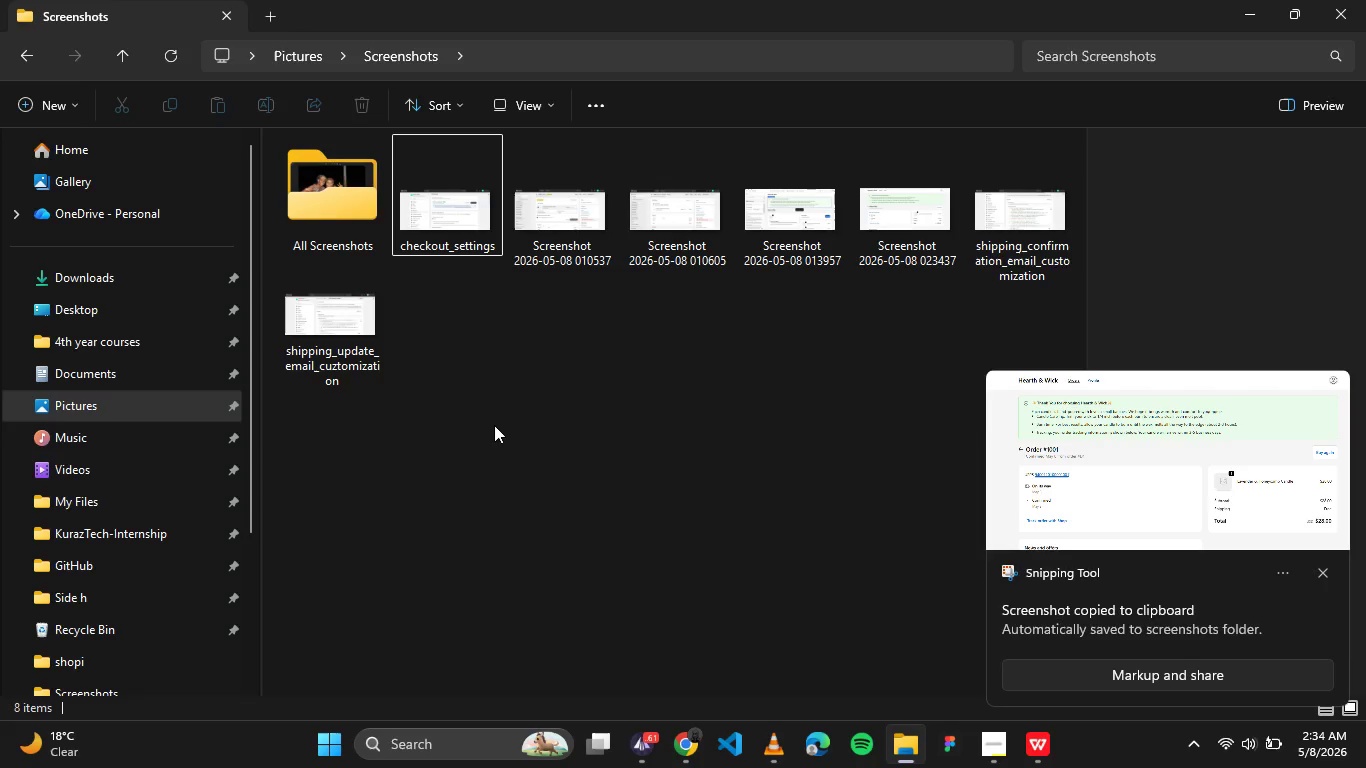 
left_click([494, 425])
 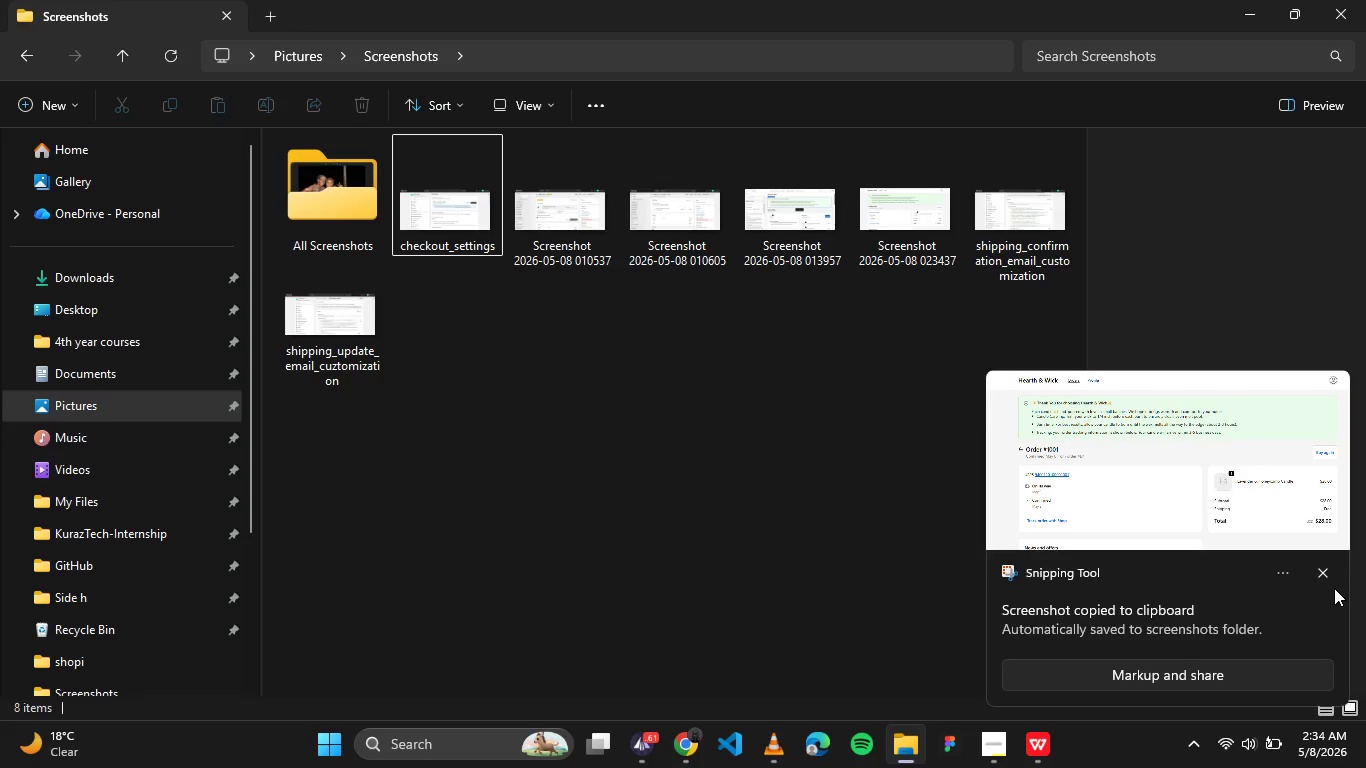 
left_click([1327, 579])
 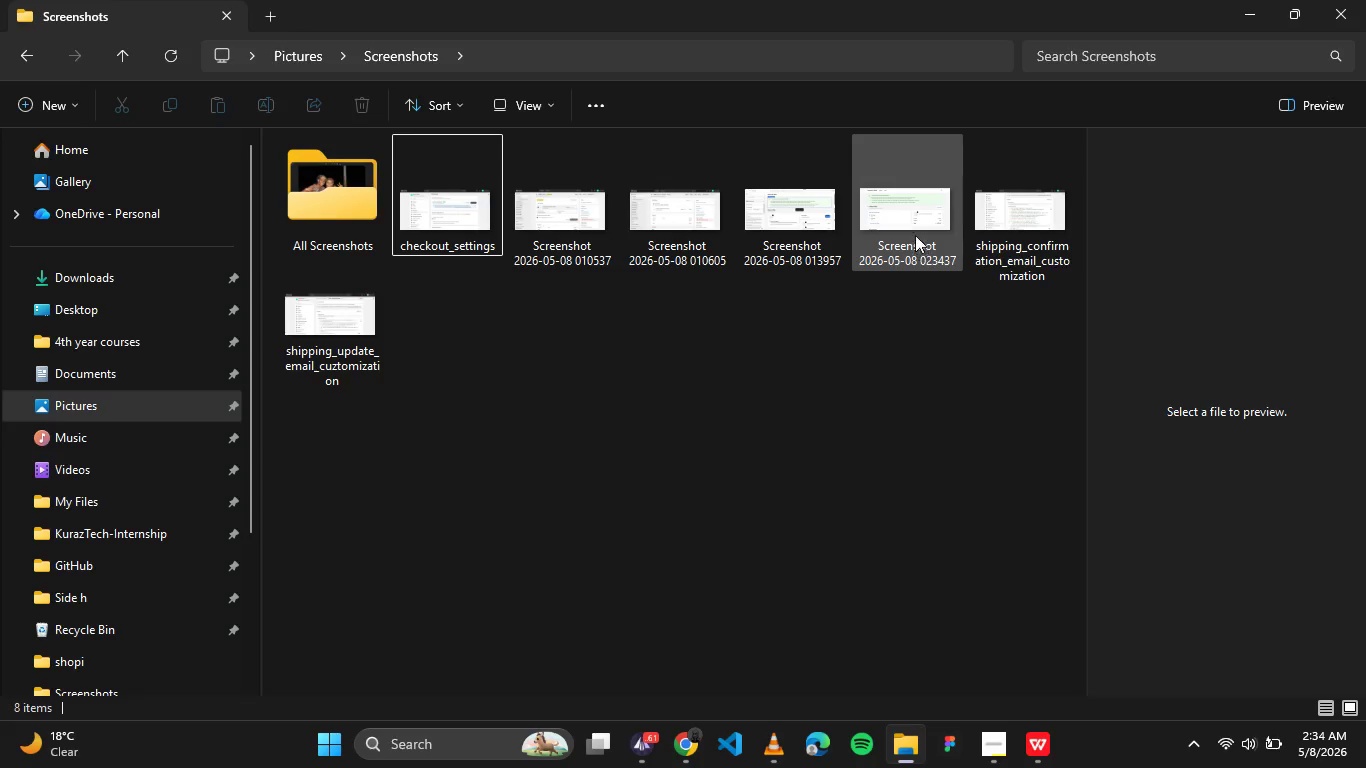 
double_click([915, 233])
 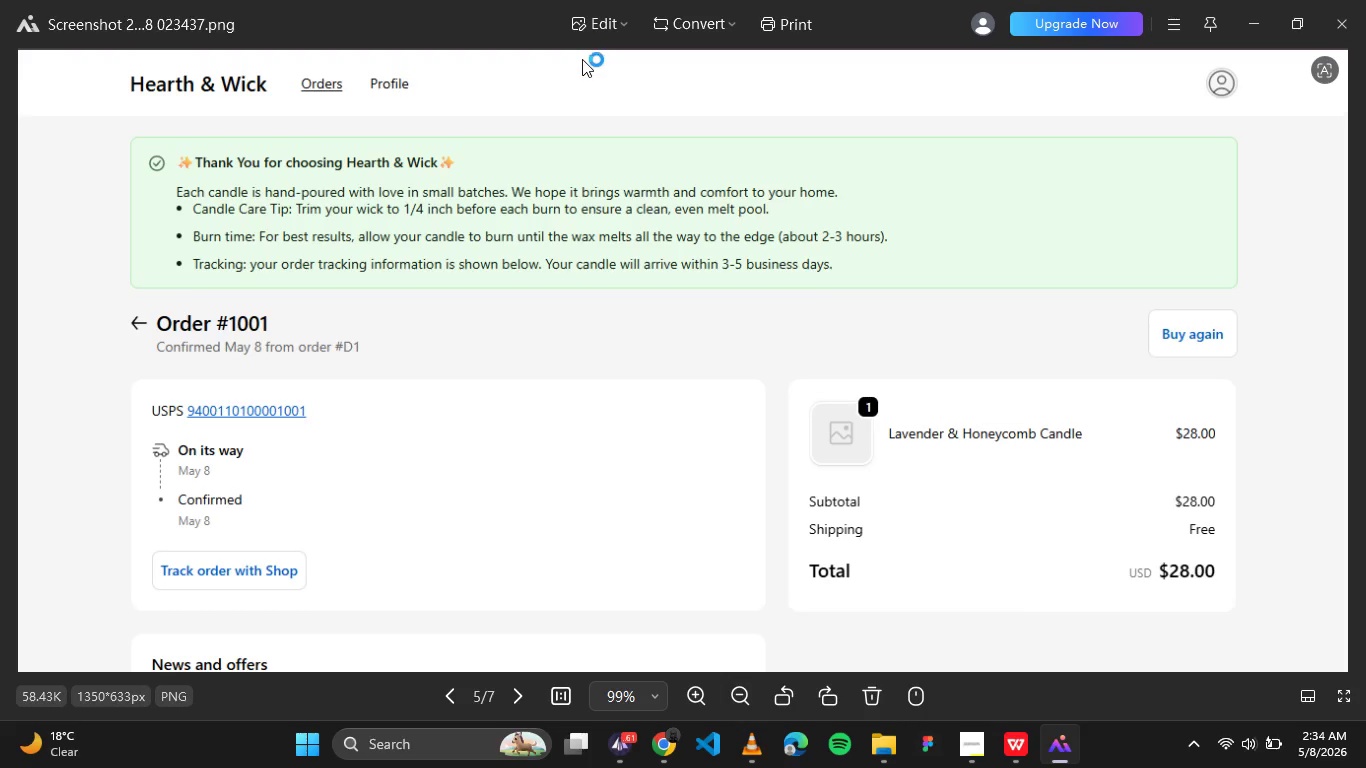 
left_click([1344, 19])
 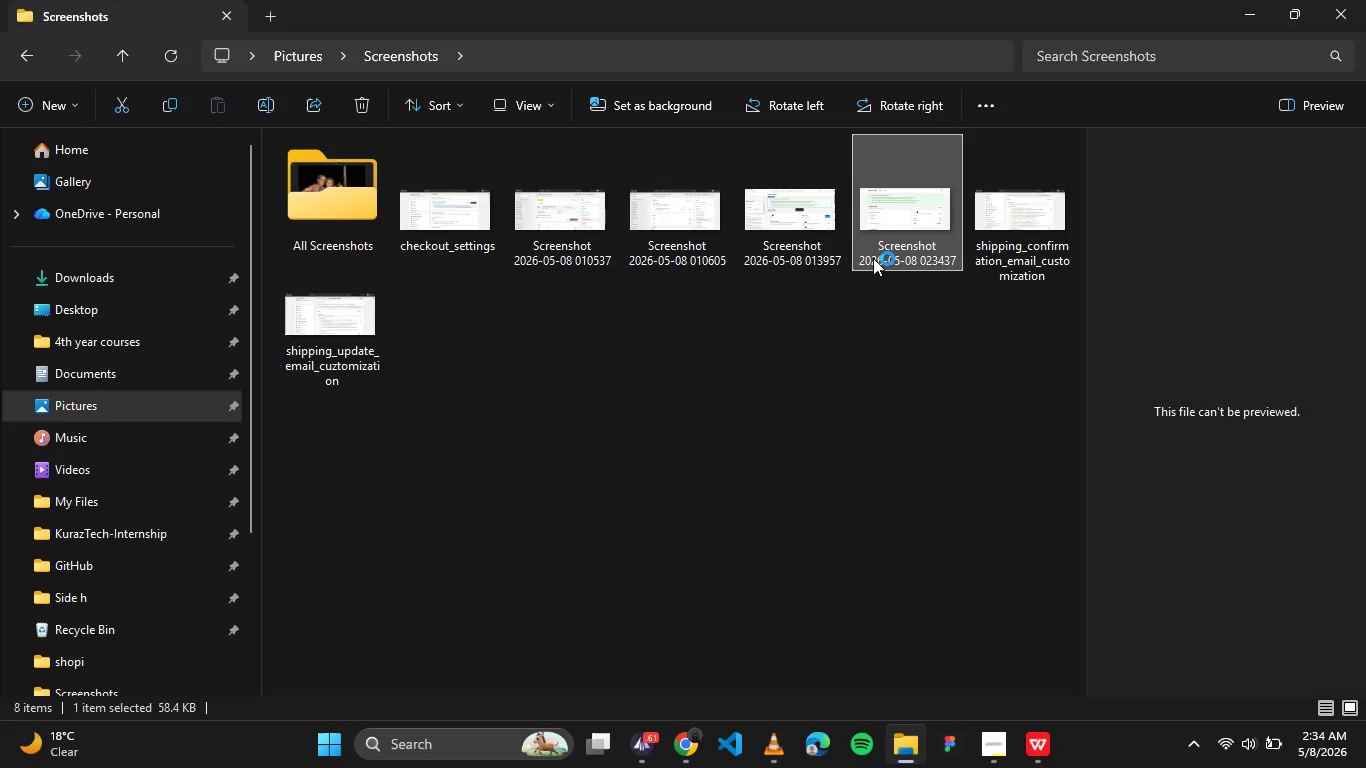 
left_click([873, 258])
 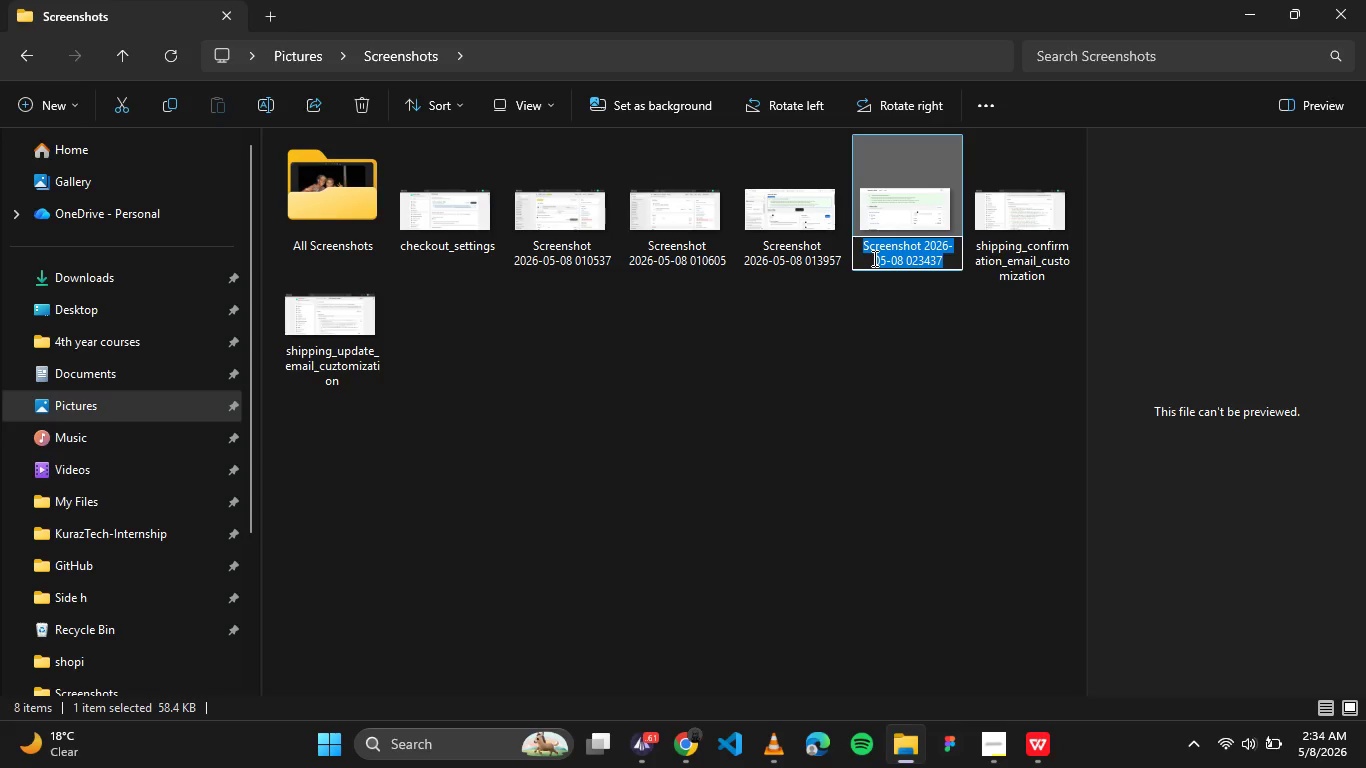 
type(order_statur)
key(Backspace)
type(s_page)
 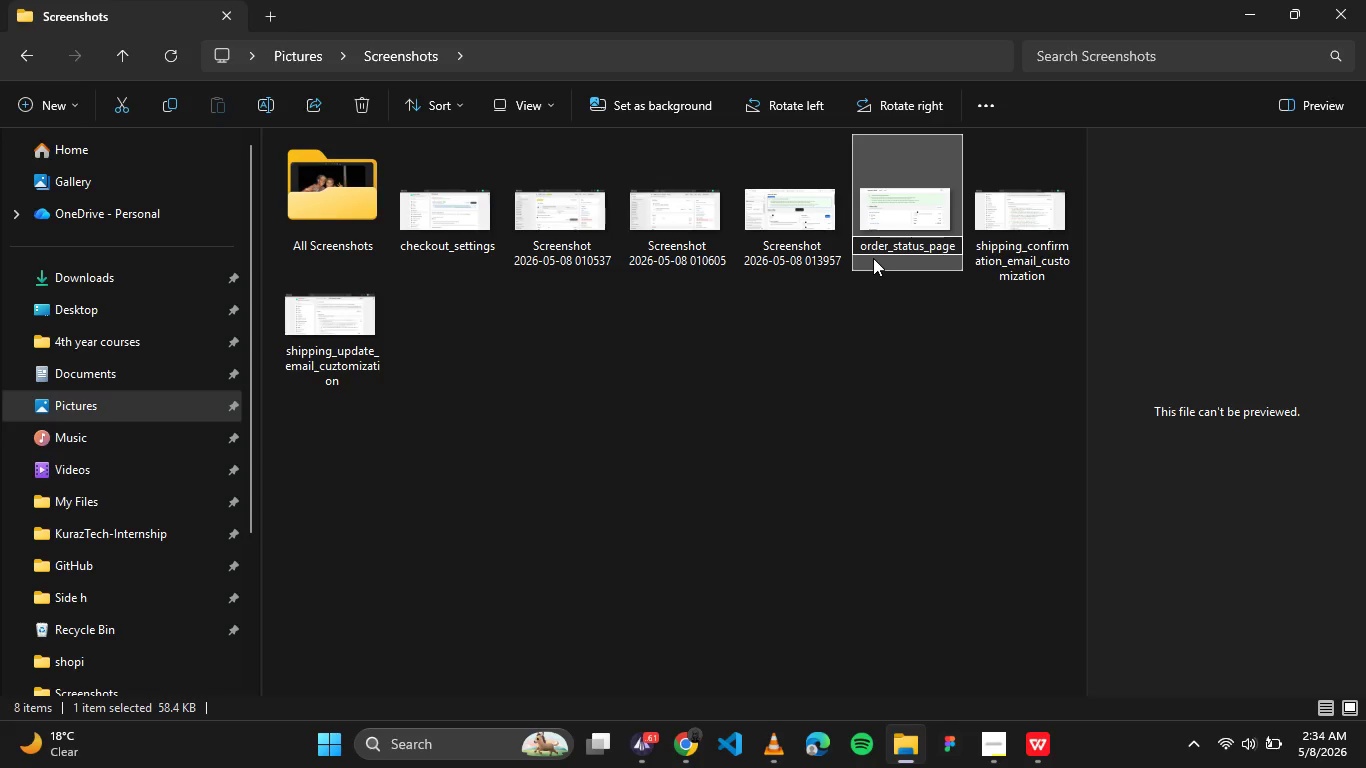 
scroll: coordinate [873, 258], scroll_direction: up, amount: 1.0
 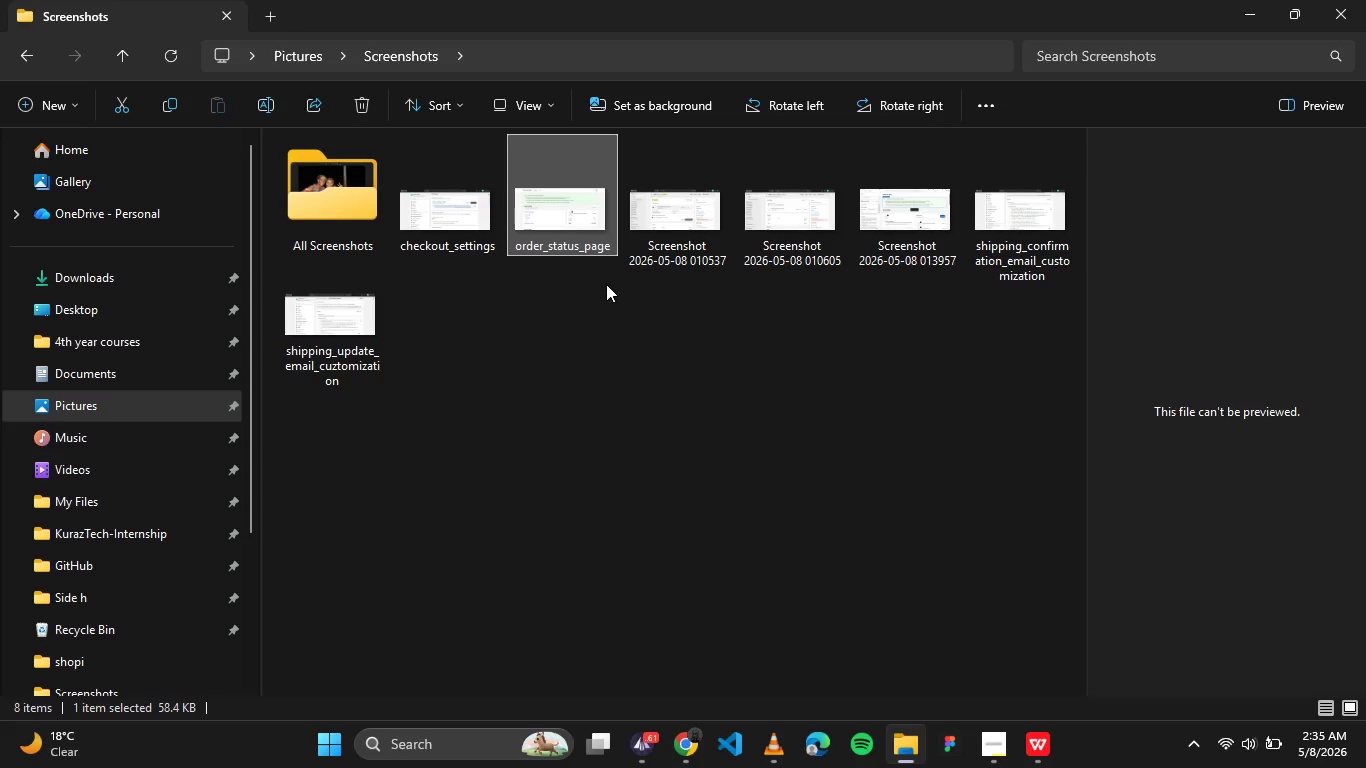 
wait(14.99)
 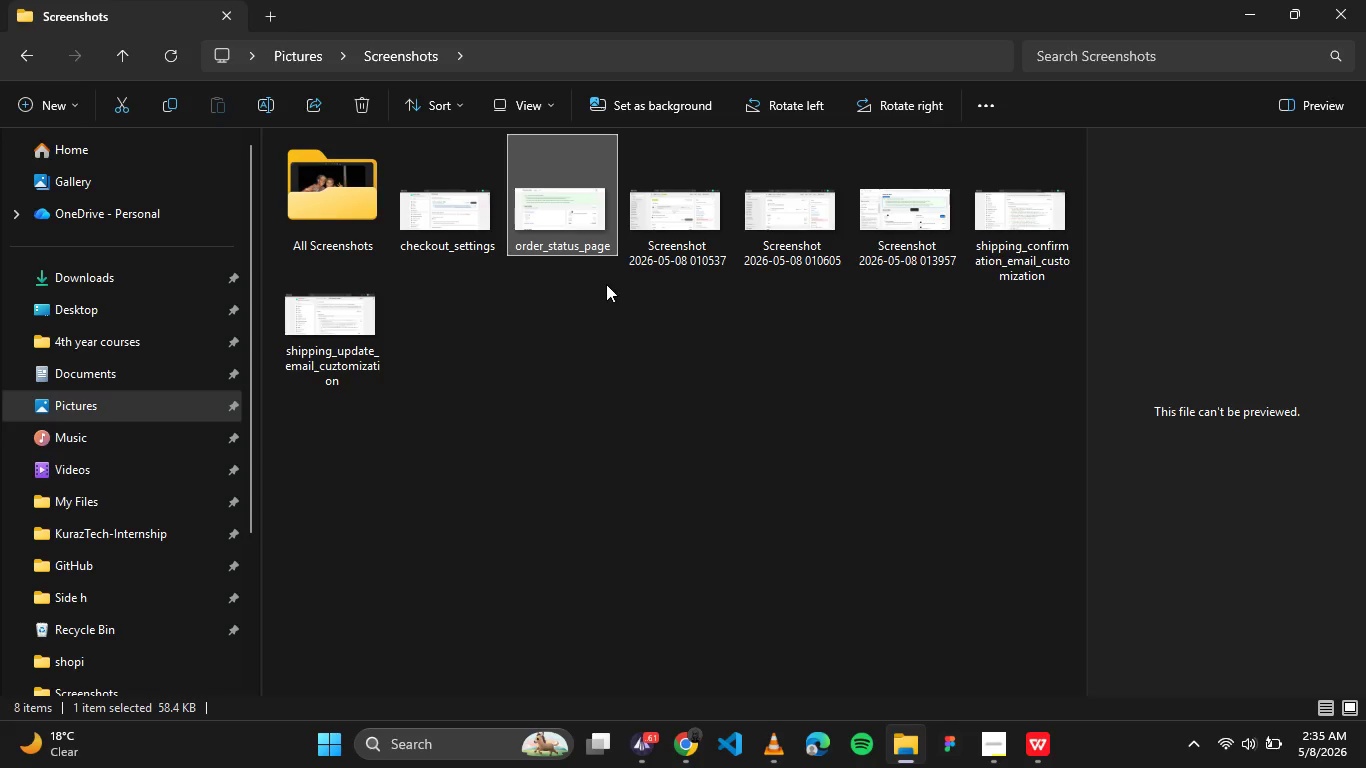 
left_click([693, 751])
 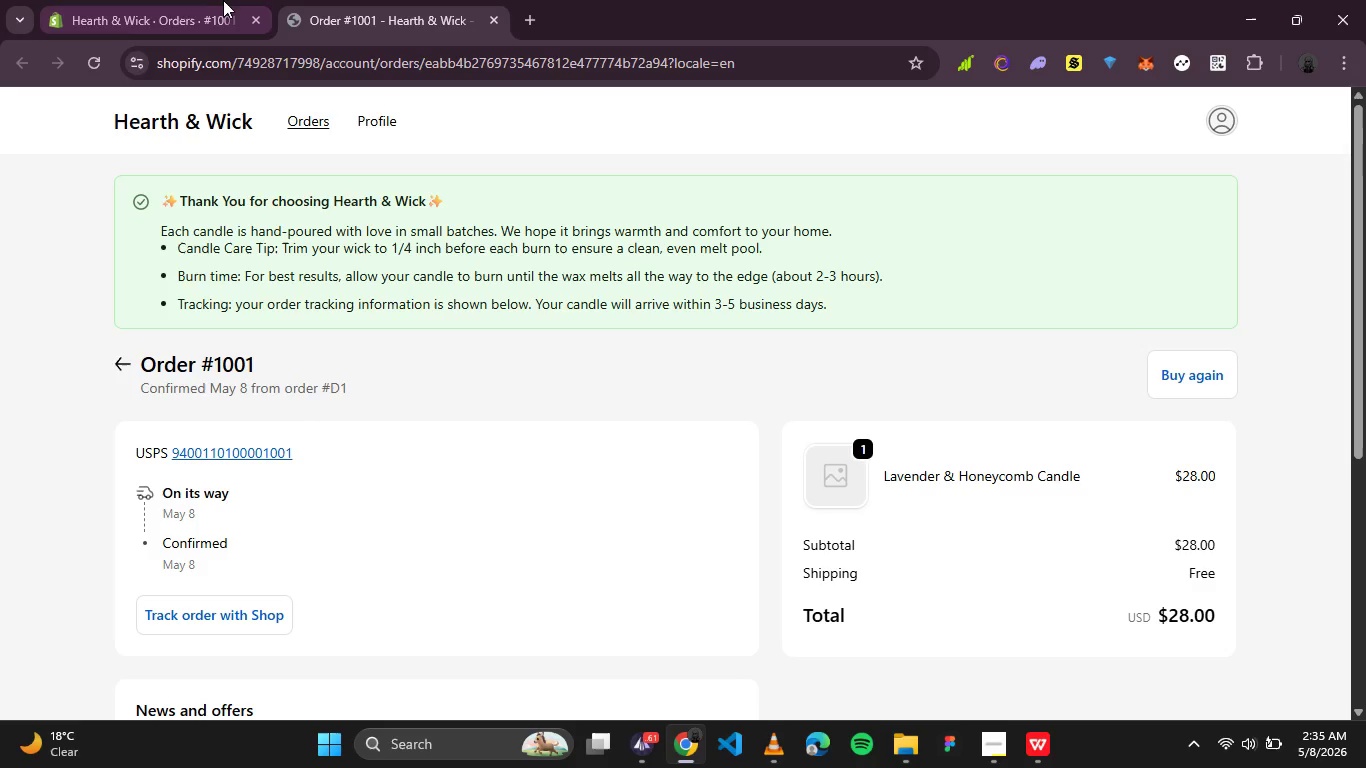 
left_click([170, 1])
 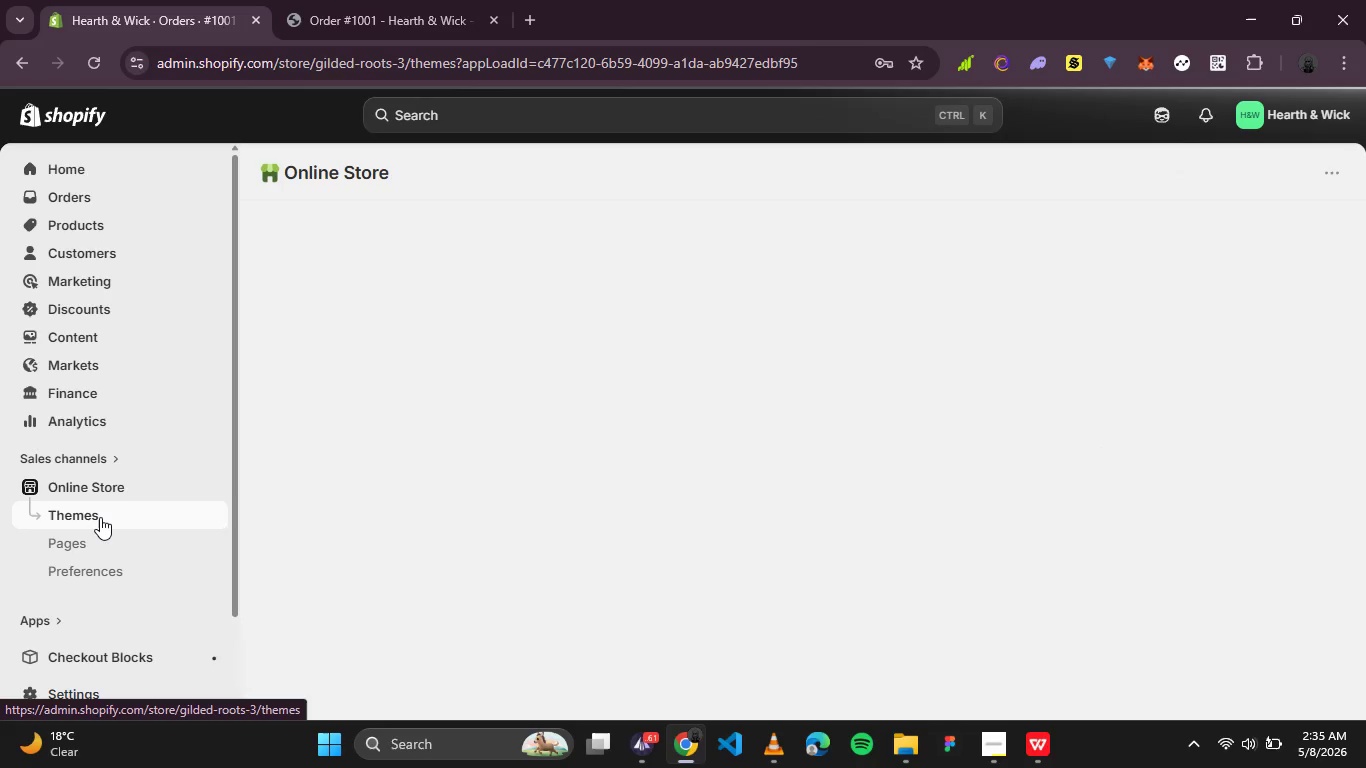 
wait(11.0)
 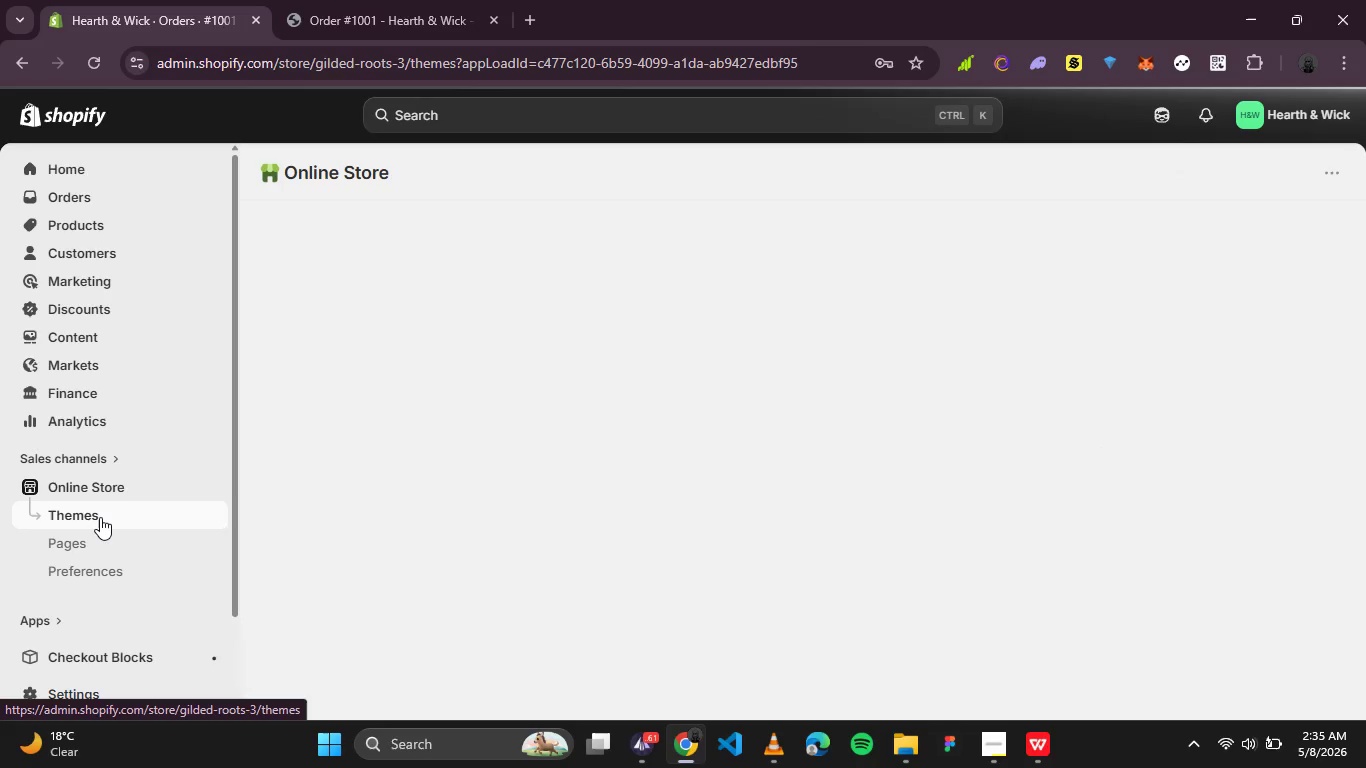 
left_click([998, 737])